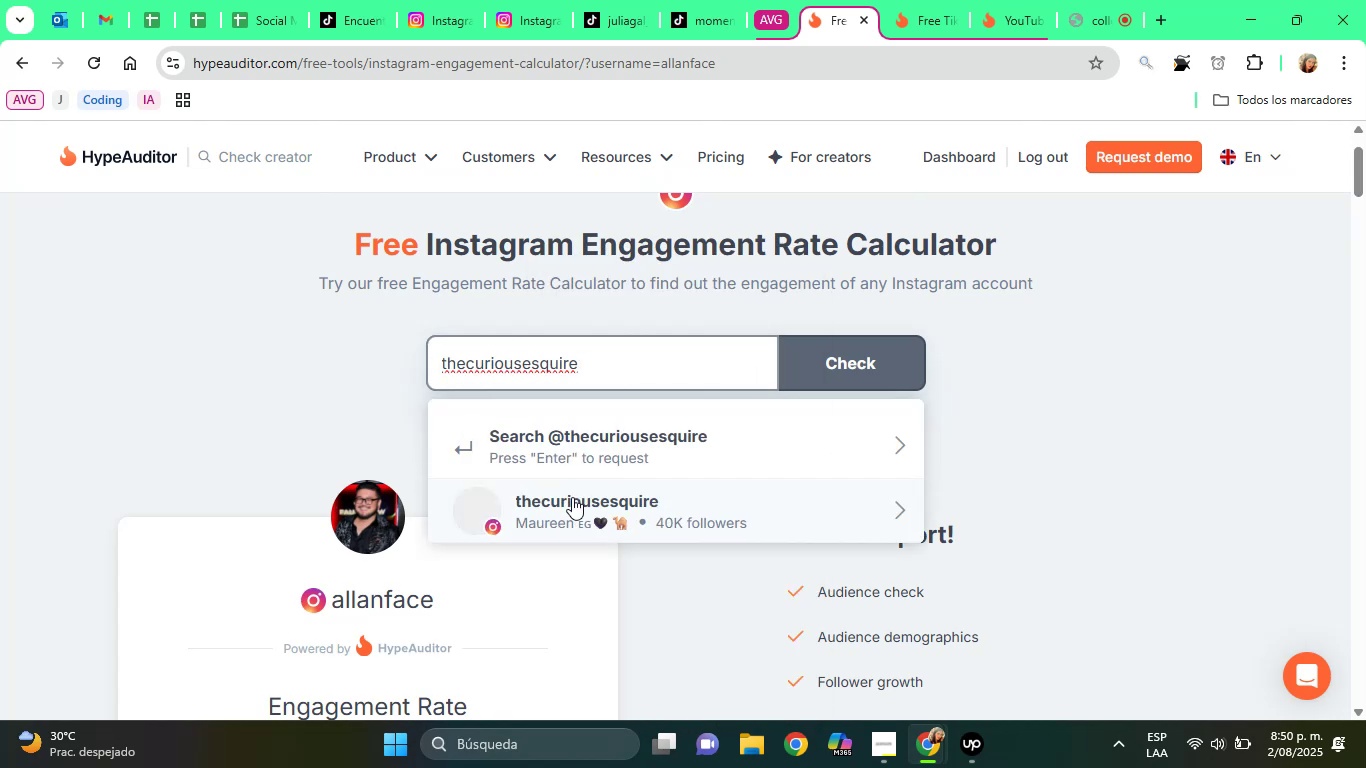 
left_click([572, 497])
 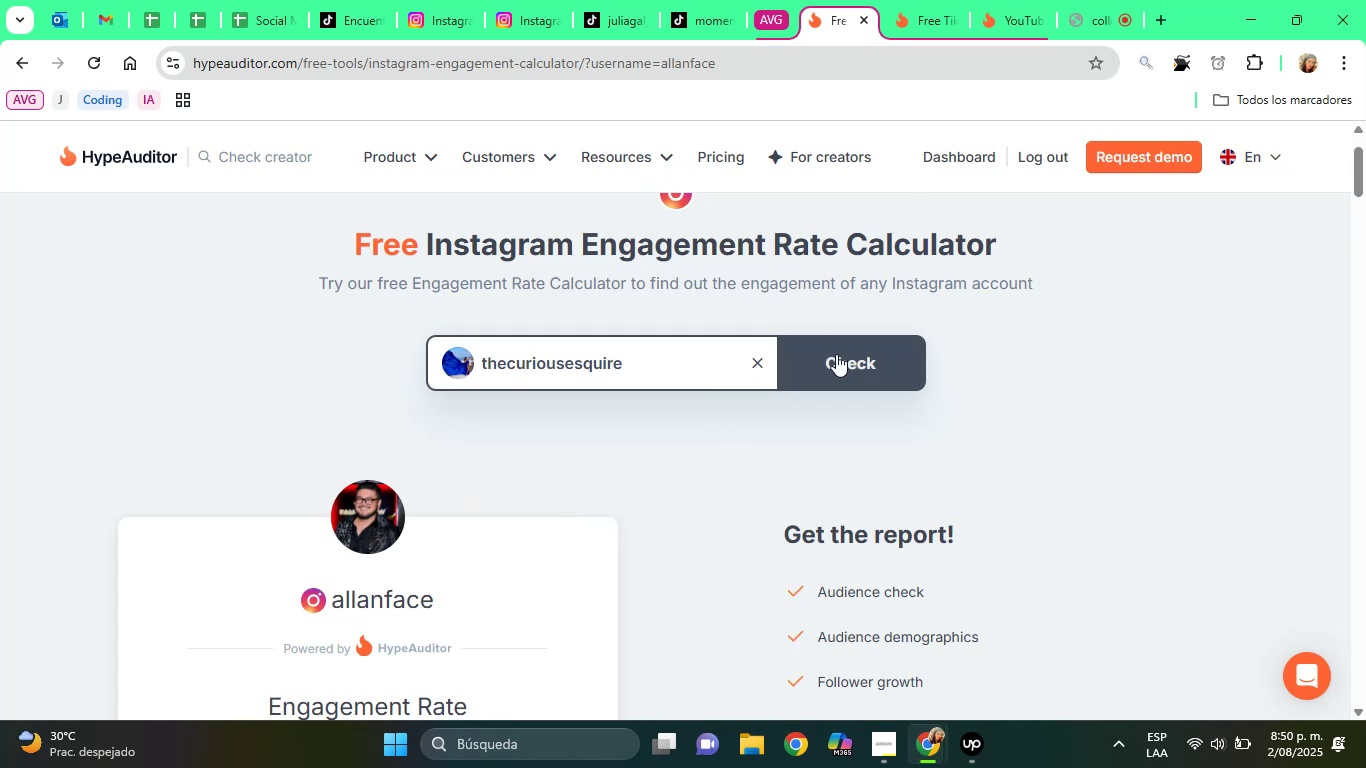 
left_click([836, 354])
 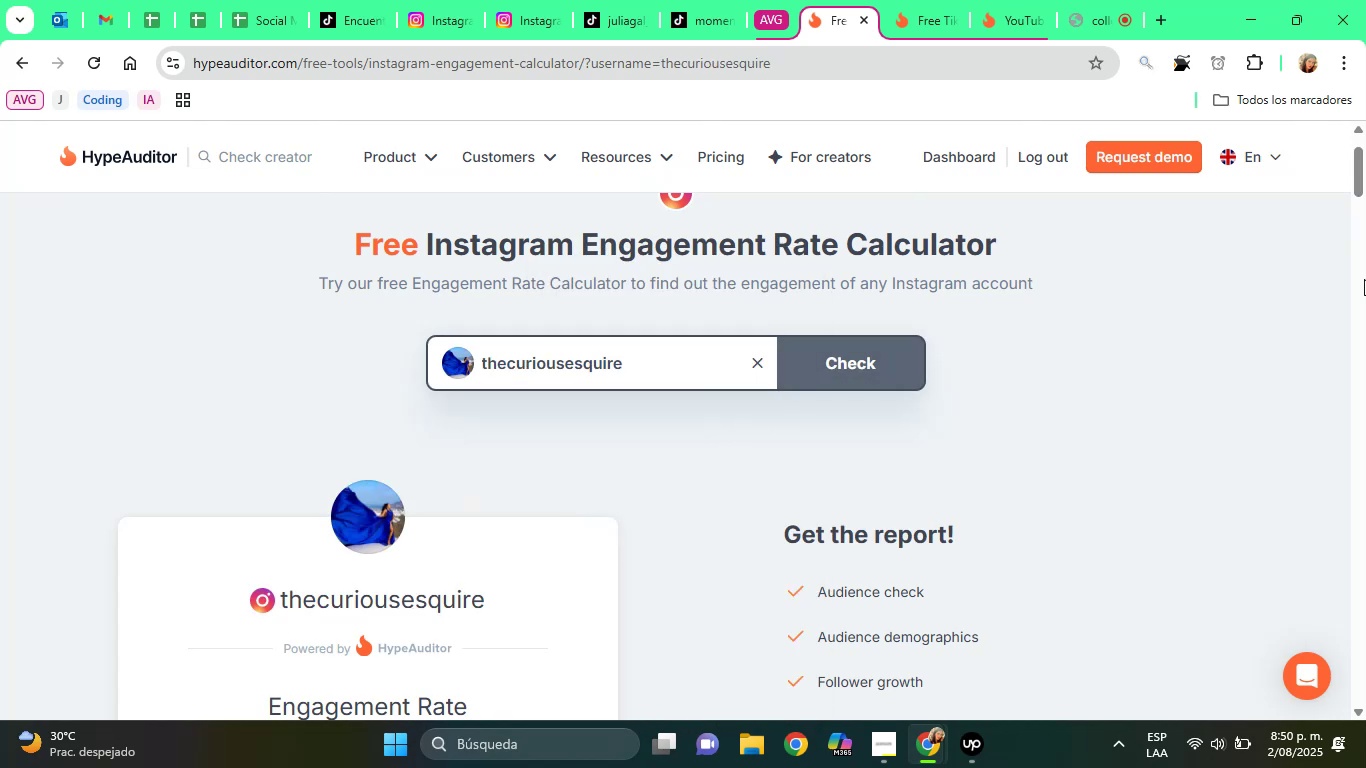 
left_click([1354, 183])
 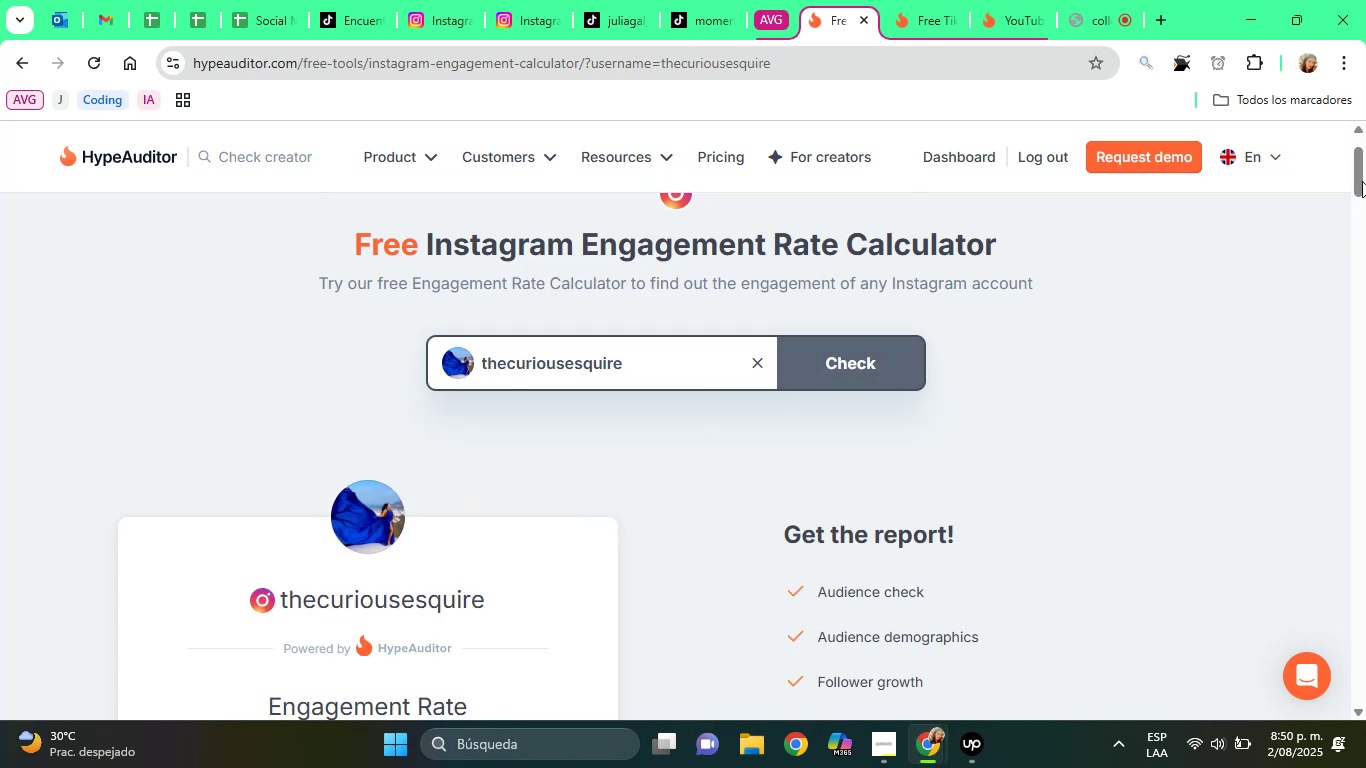 
left_click_drag(start_coordinate=[1362, 181], to_coordinate=[1361, 200])
 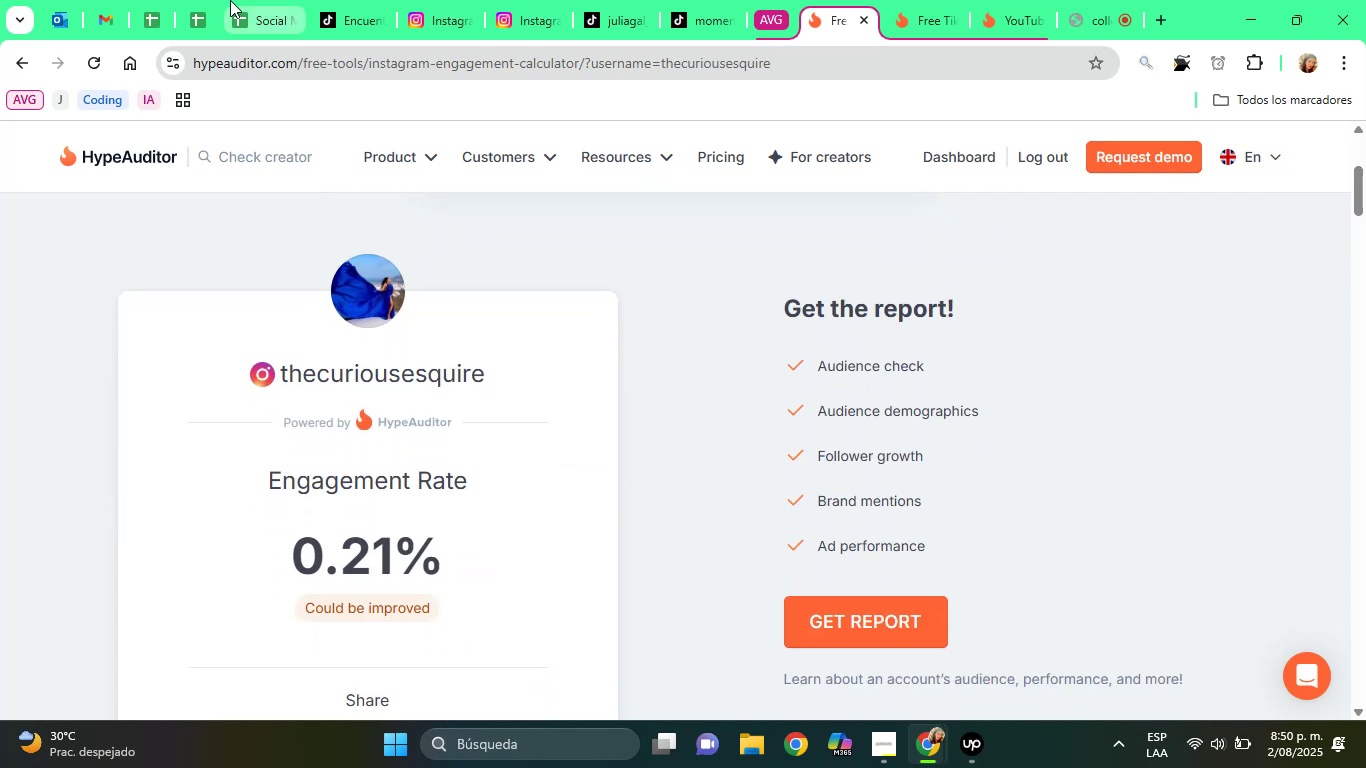 
left_click([230, 0])
 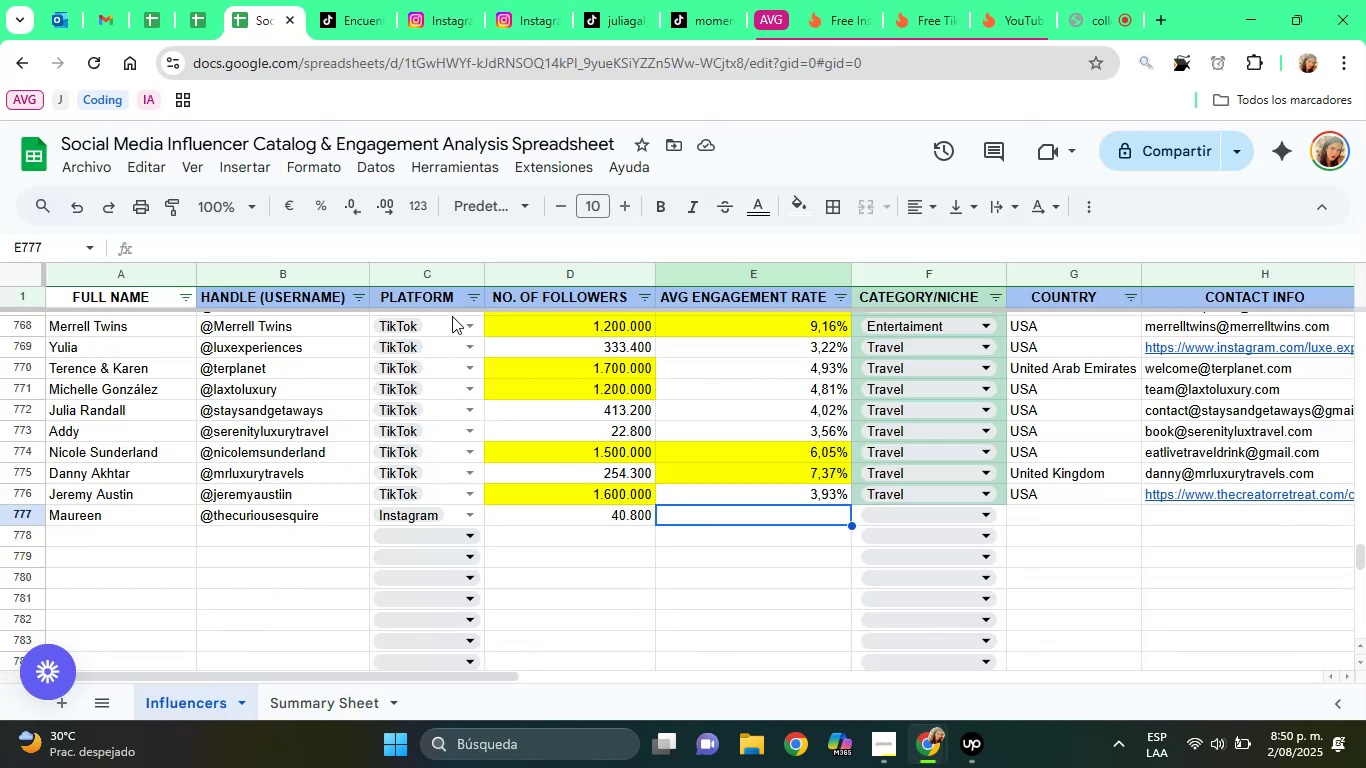 
type(1,)
key(Backspace)
type(,21%)
 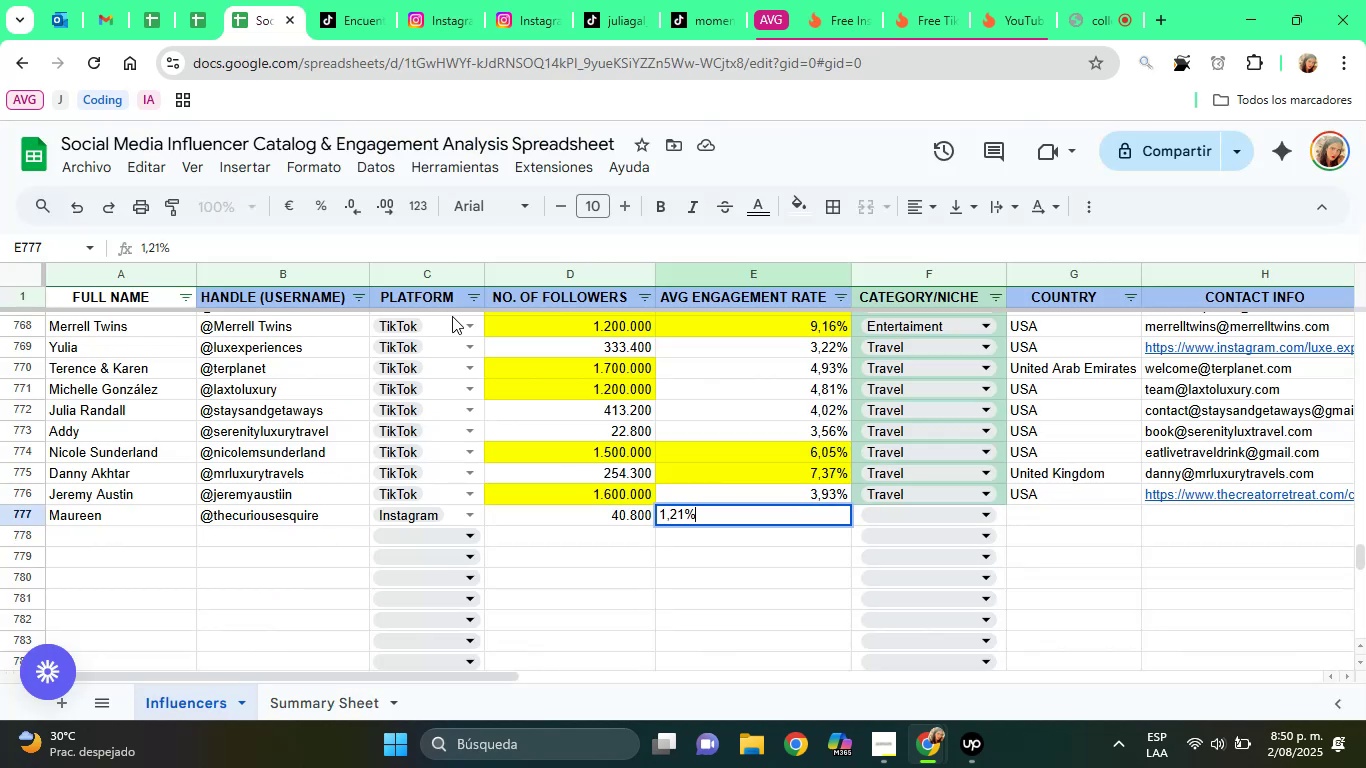 
 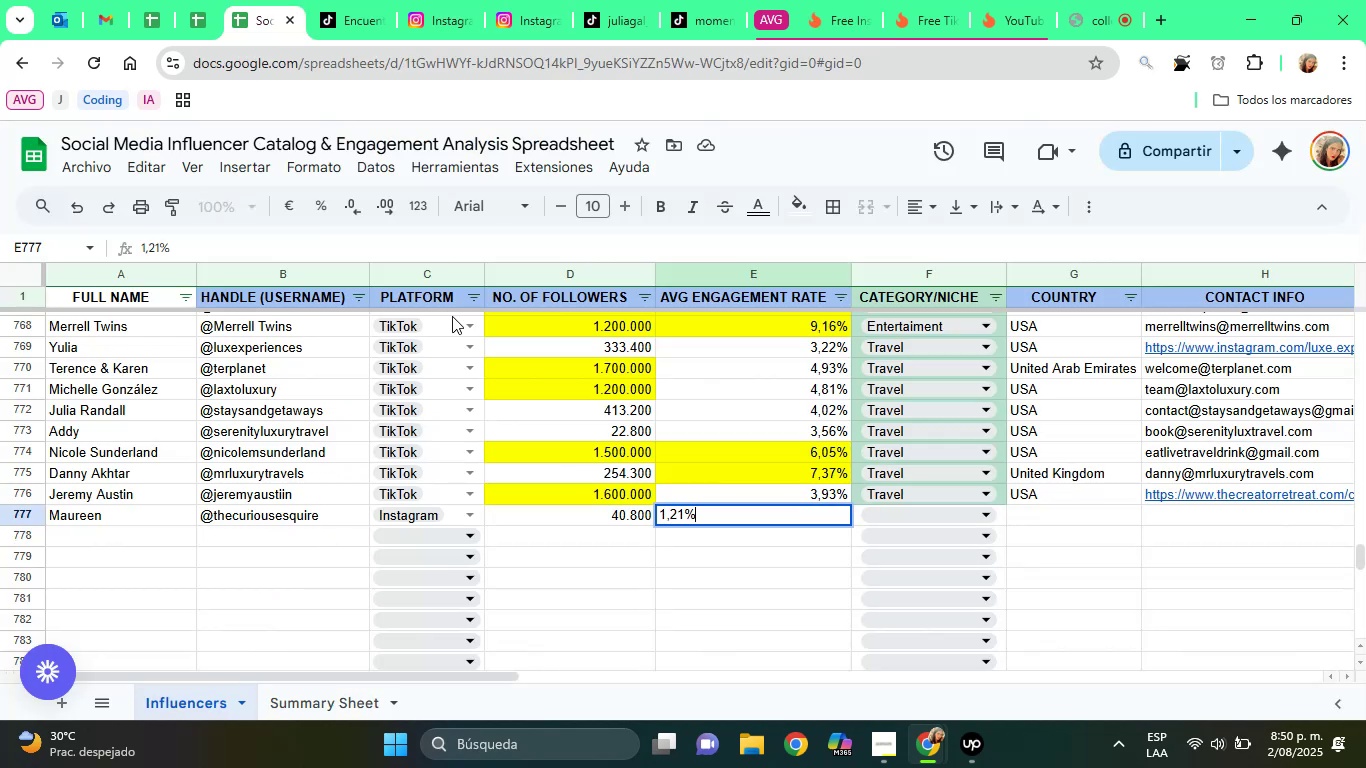 
key(Enter)
 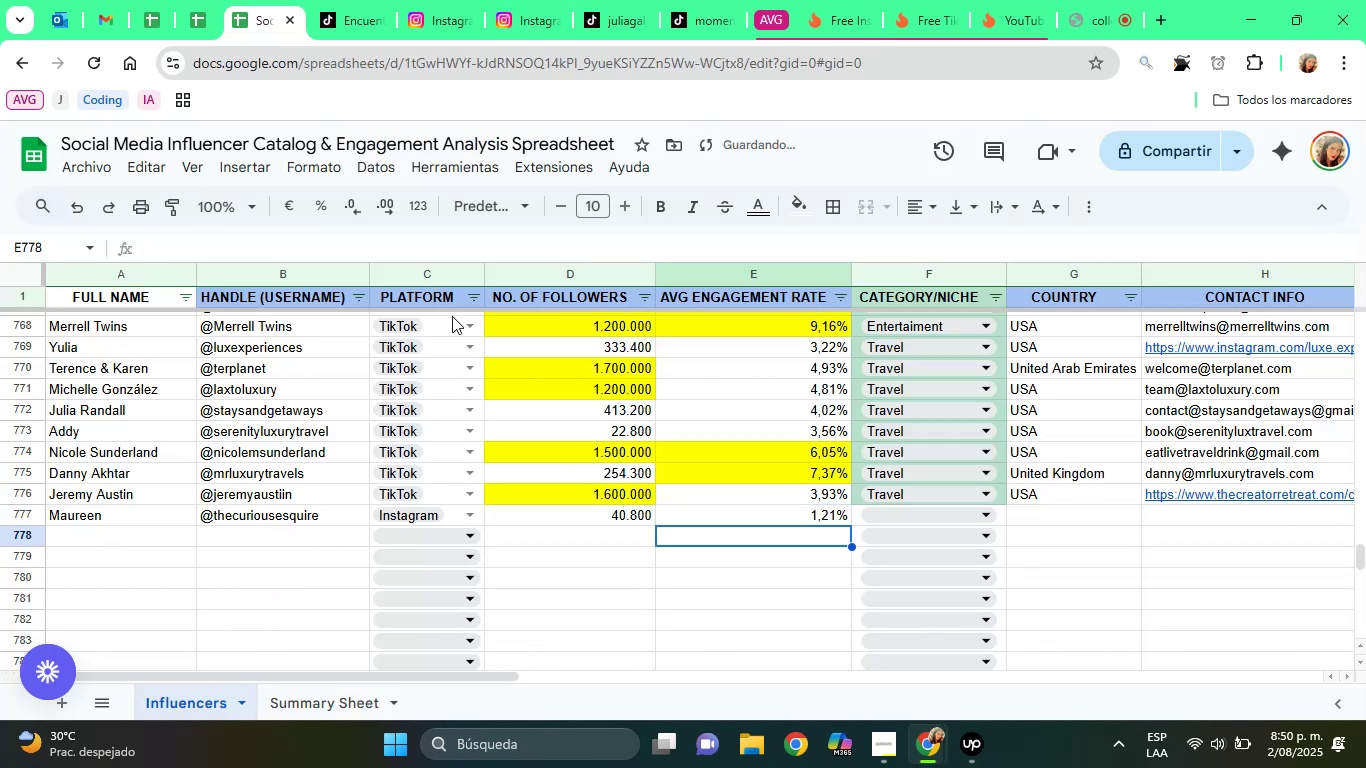 
key(ArrowUp)
 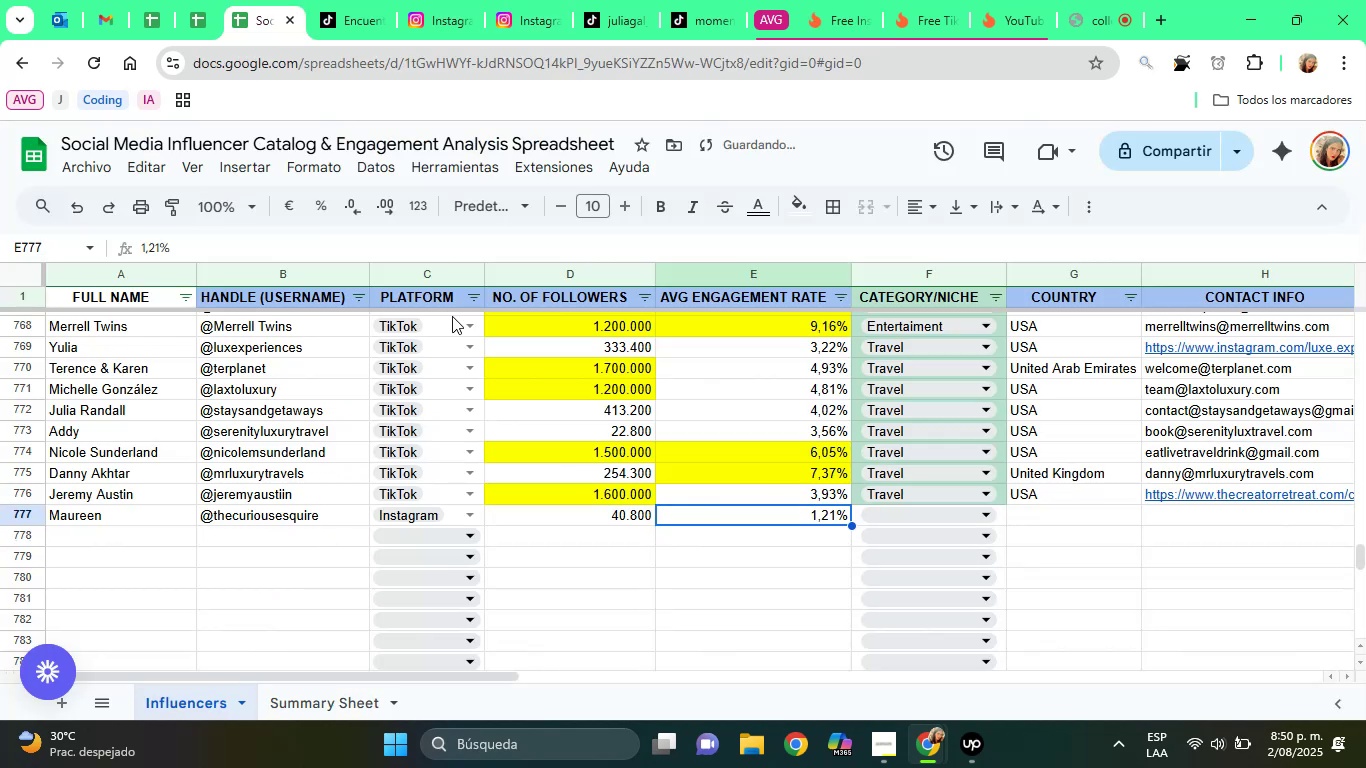 
key(ArrowRight)
 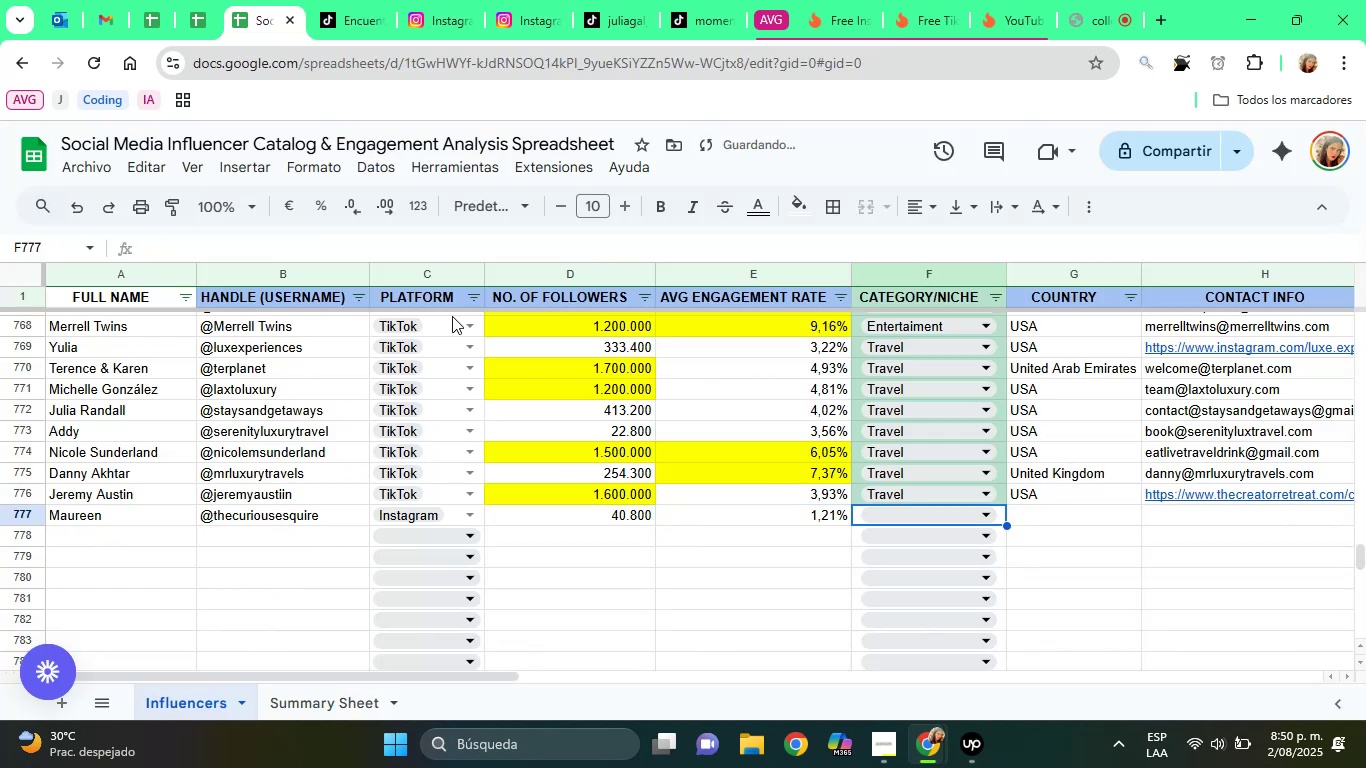 
key(T)
 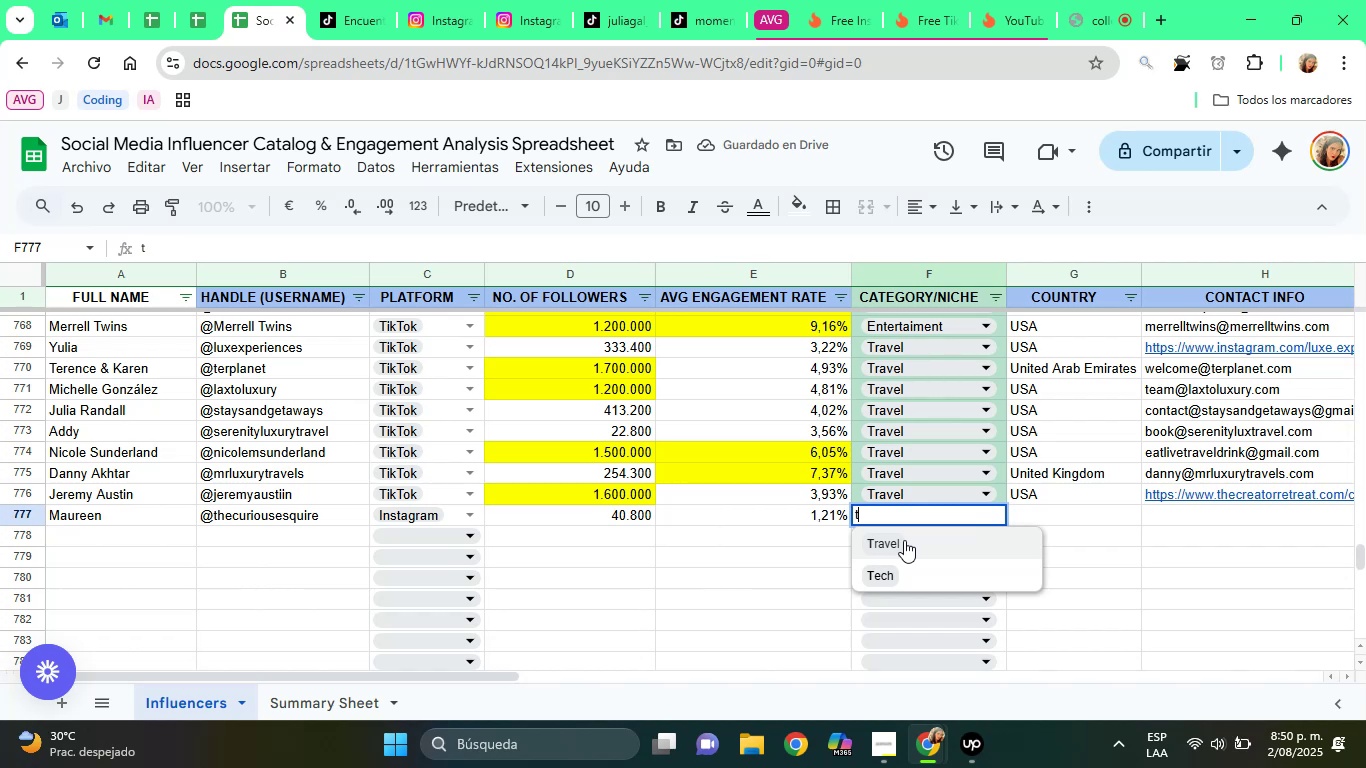 
left_click([904, 540])
 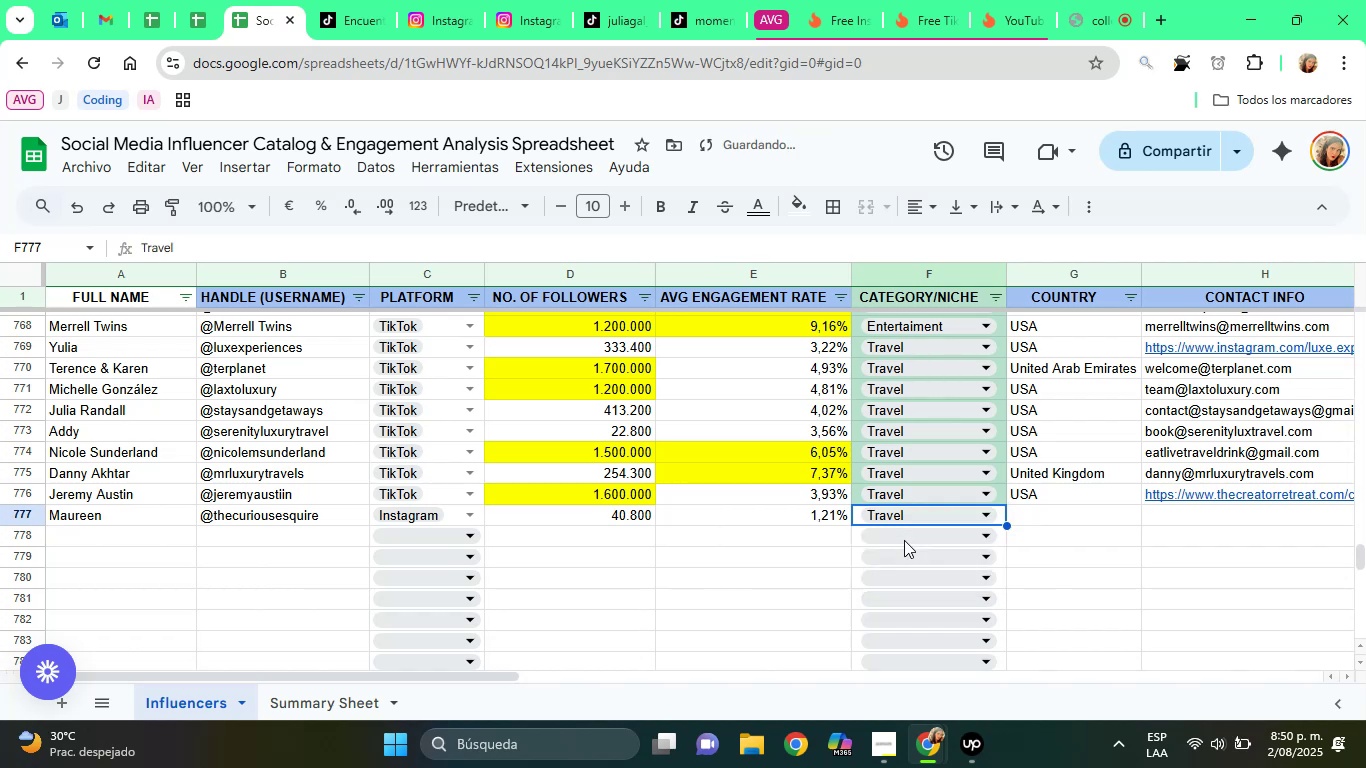 
key(ArrowRight)
 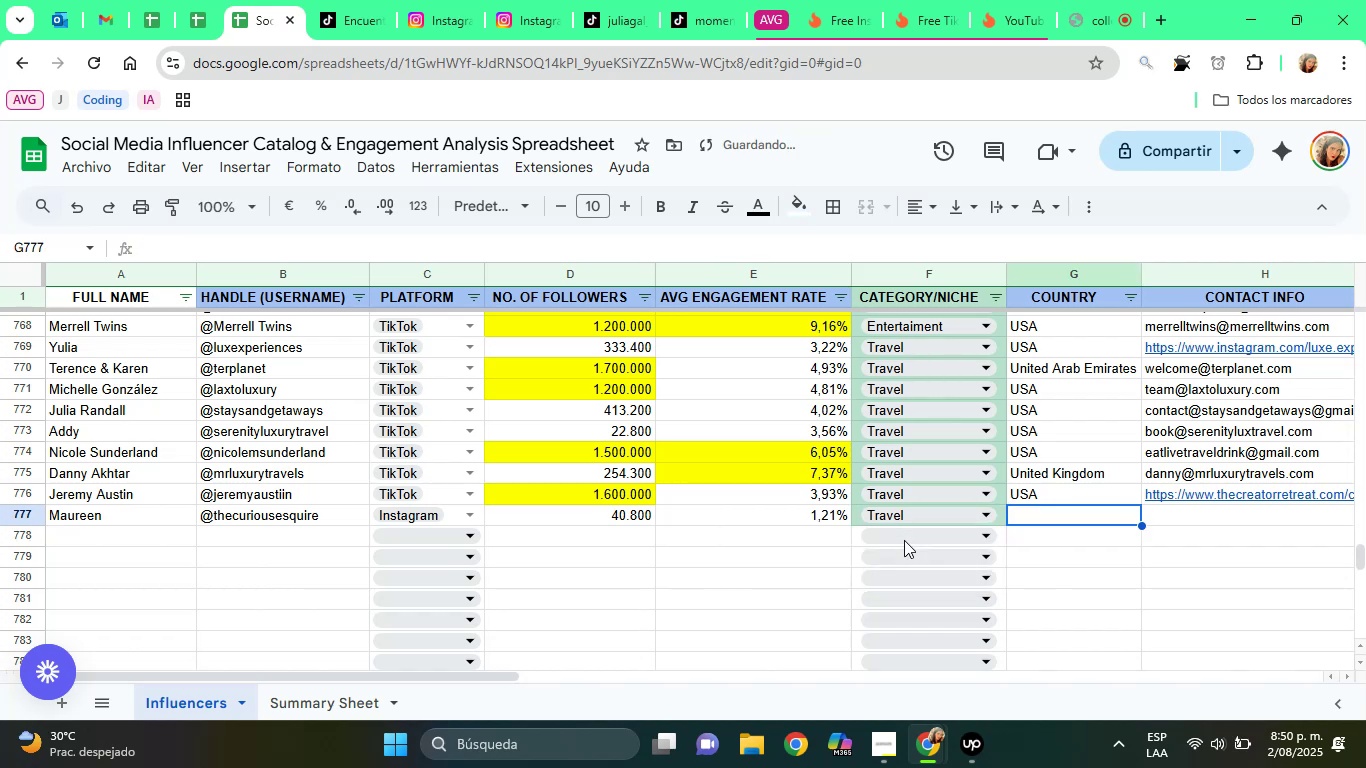 
type(USA)
 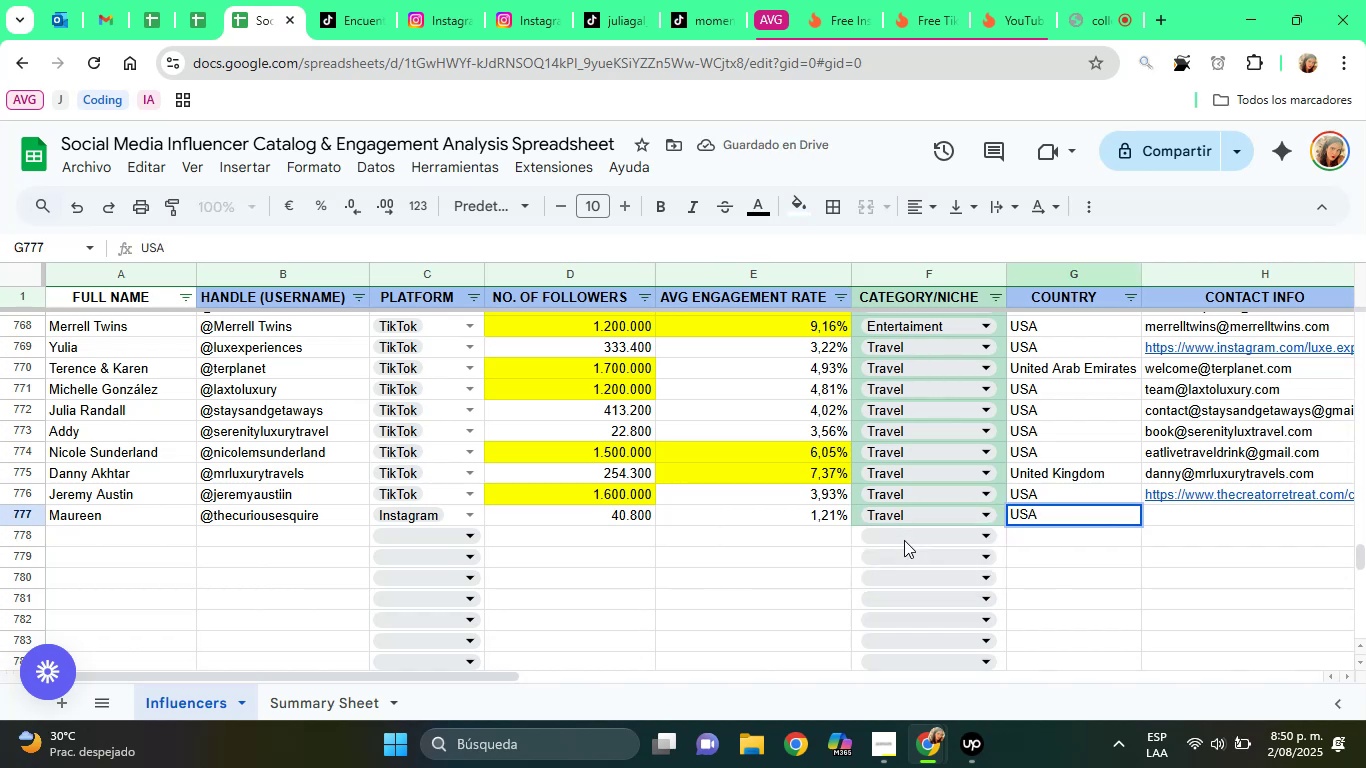 
key(ArrowRight)
 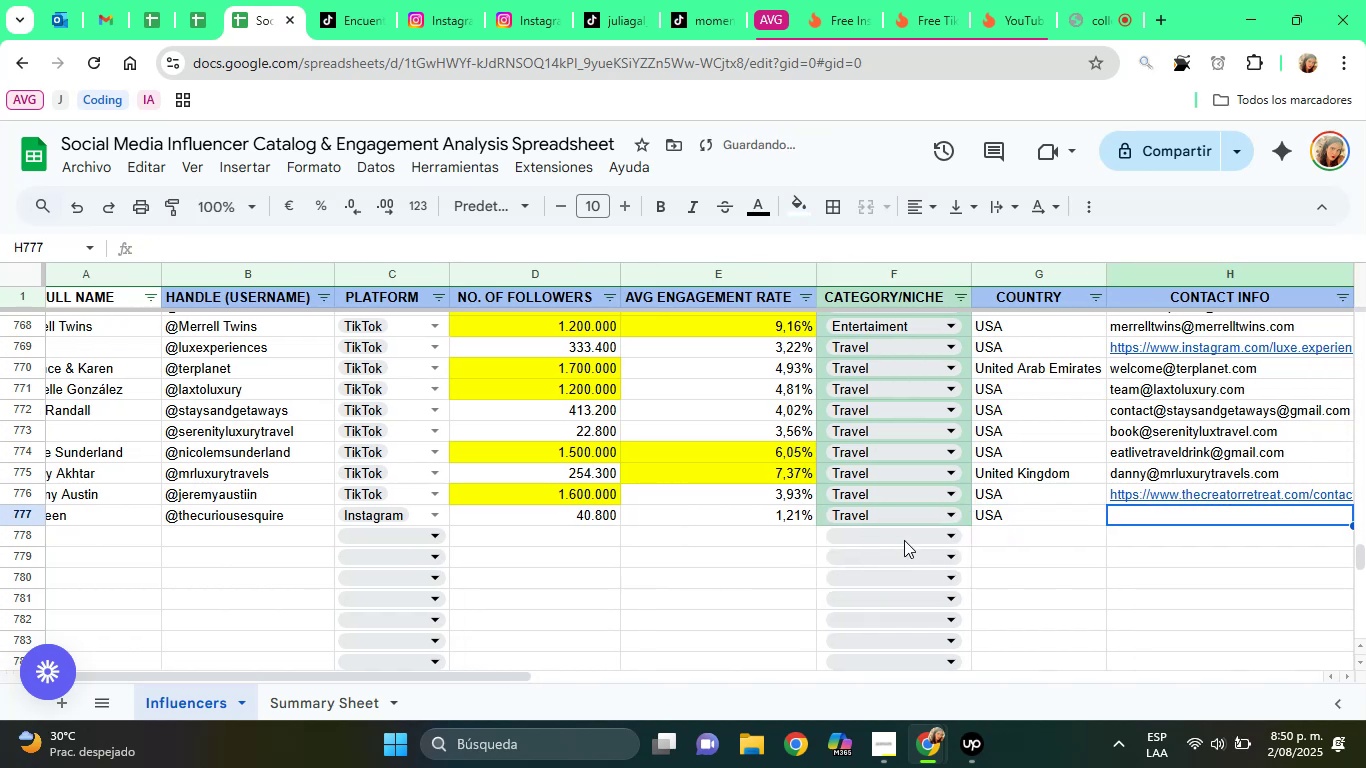 
key(ArrowRight)
 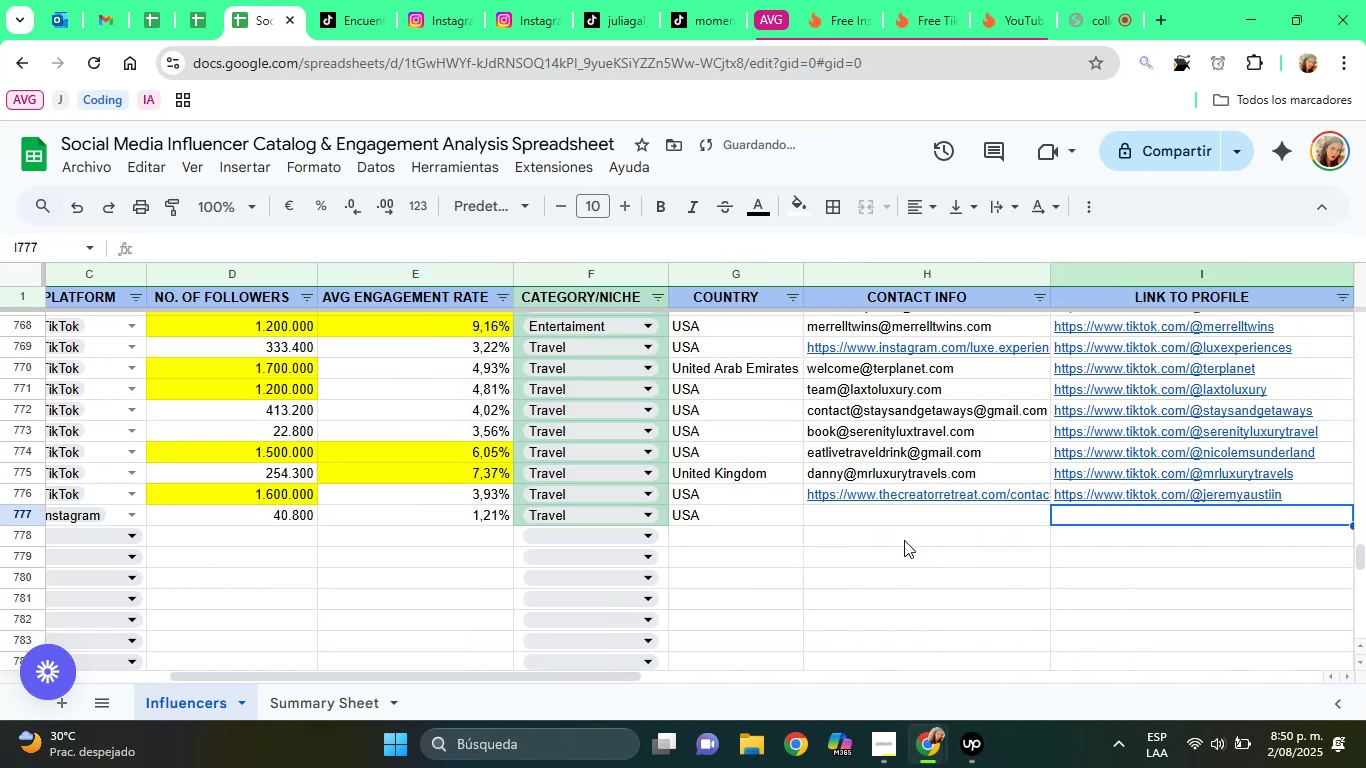 
key(ArrowLeft)
 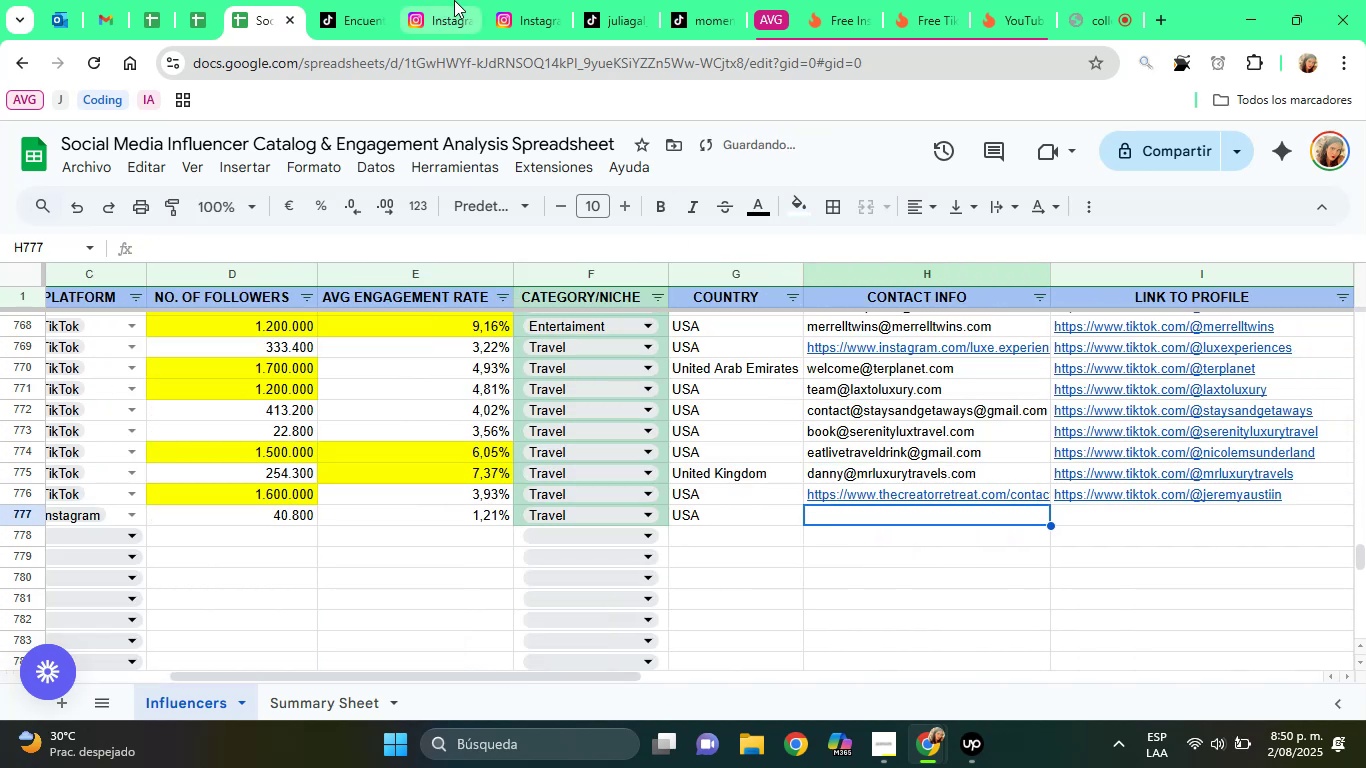 
left_click([454, 0])
 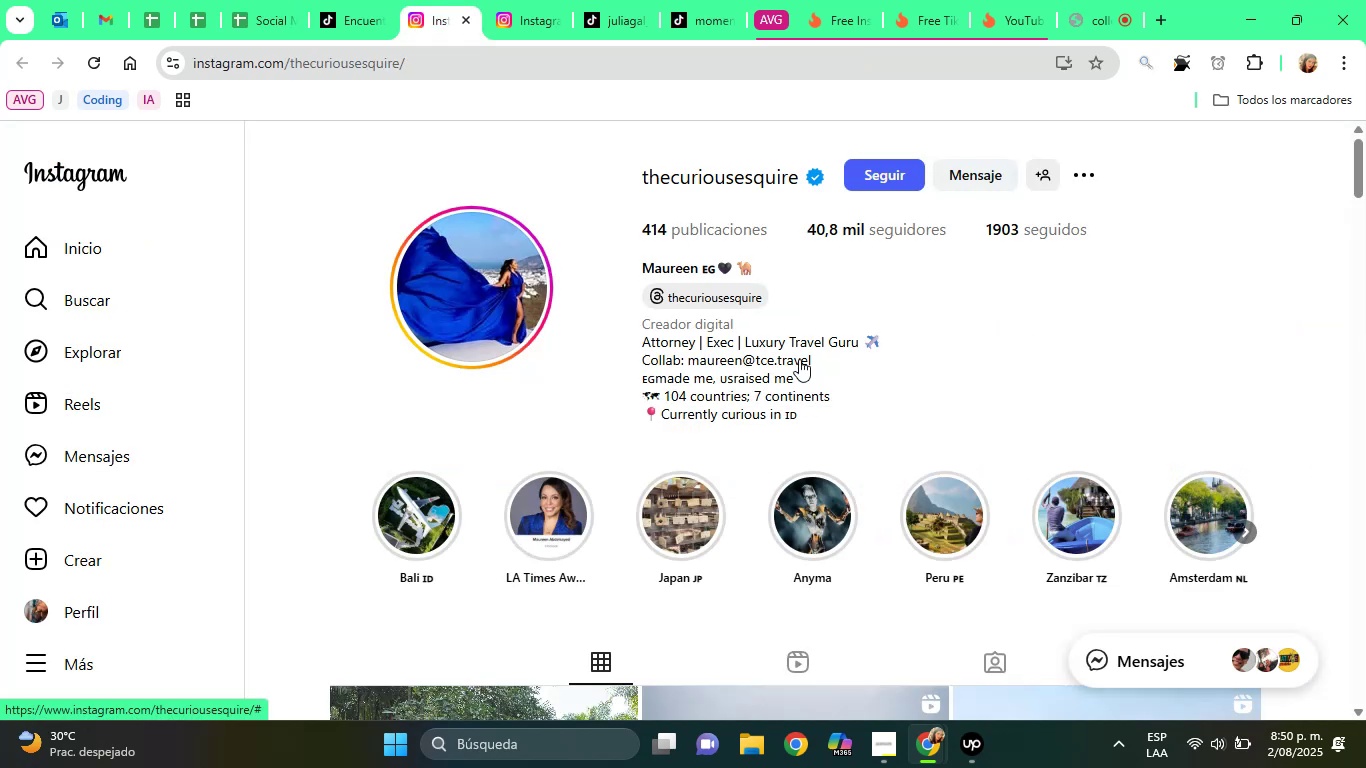 
left_click_drag(start_coordinate=[844, 347], to_coordinate=[807, 361])
 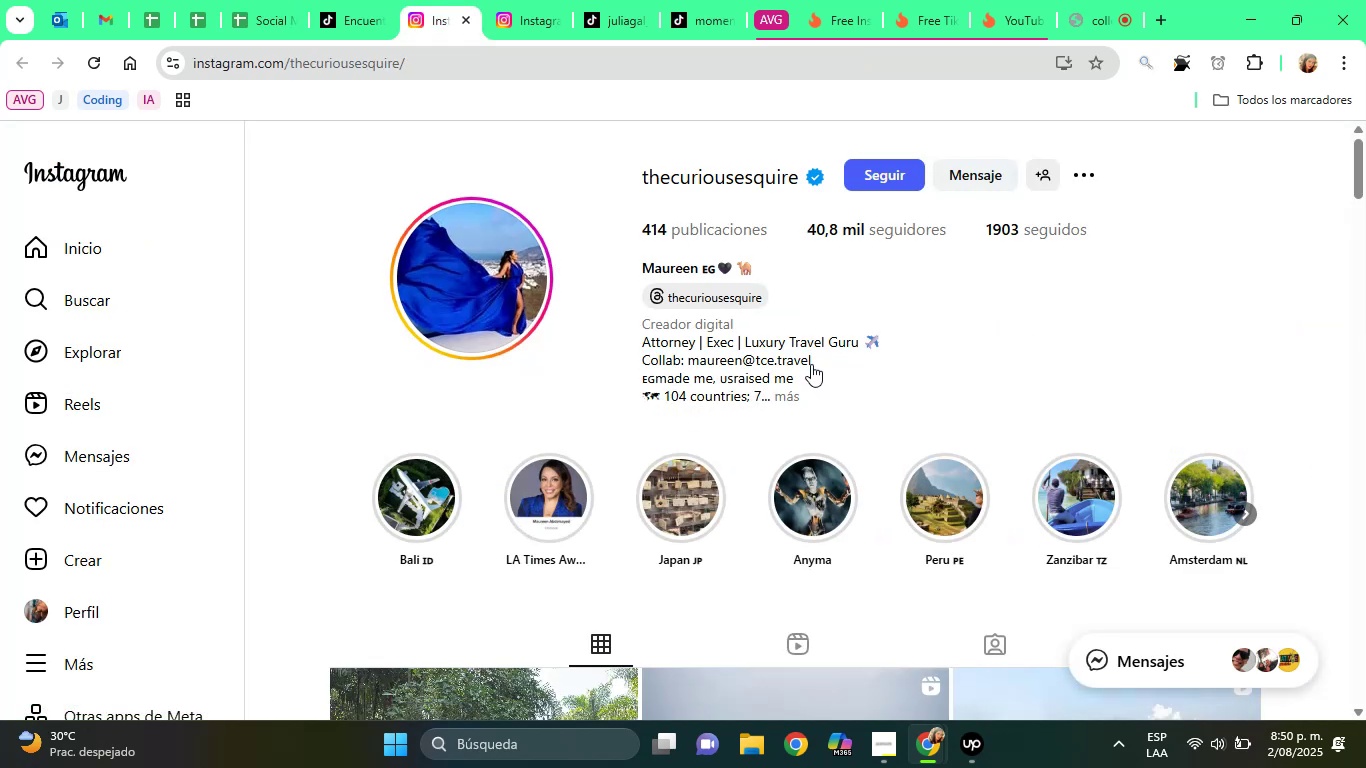 
left_click([811, 364])
 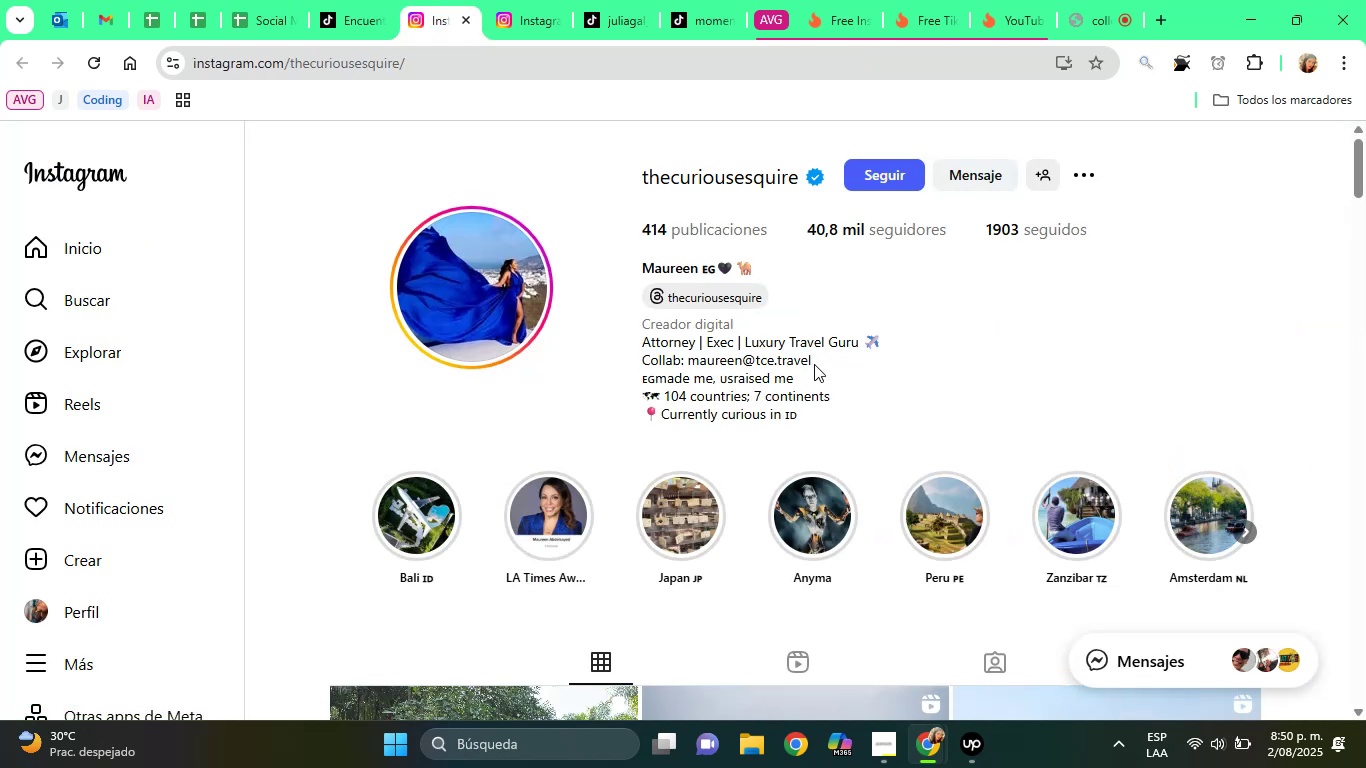 
left_click_drag(start_coordinate=[817, 363], to_coordinate=[688, 361])
 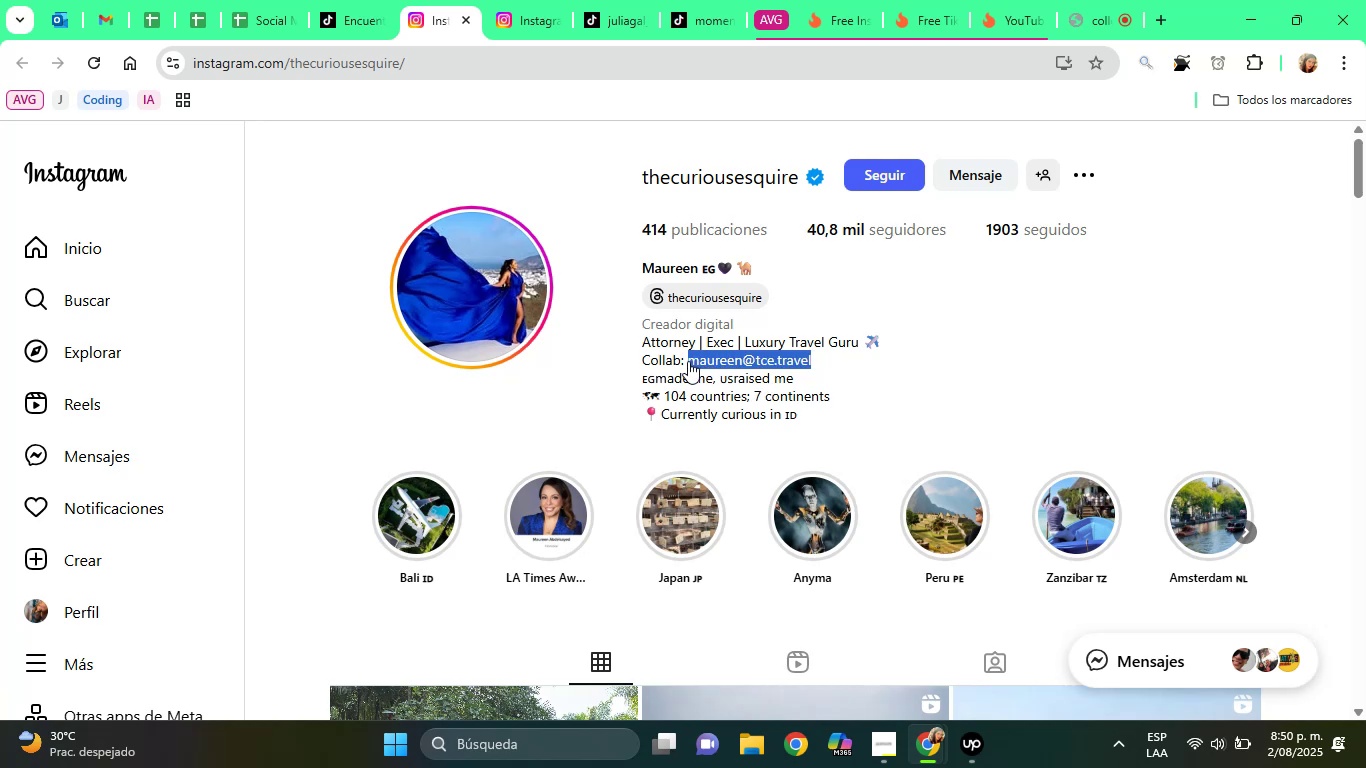 
right_click([688, 361])
 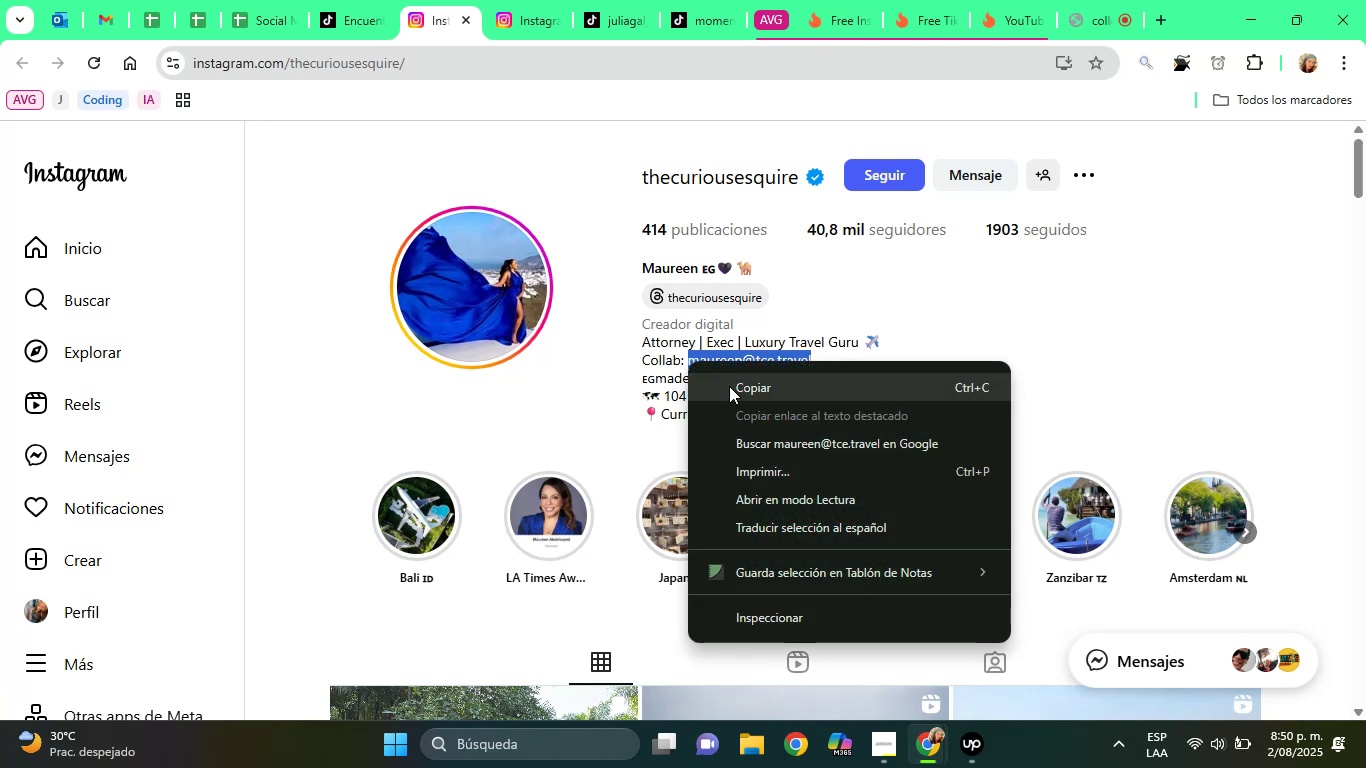 
left_click([729, 387])
 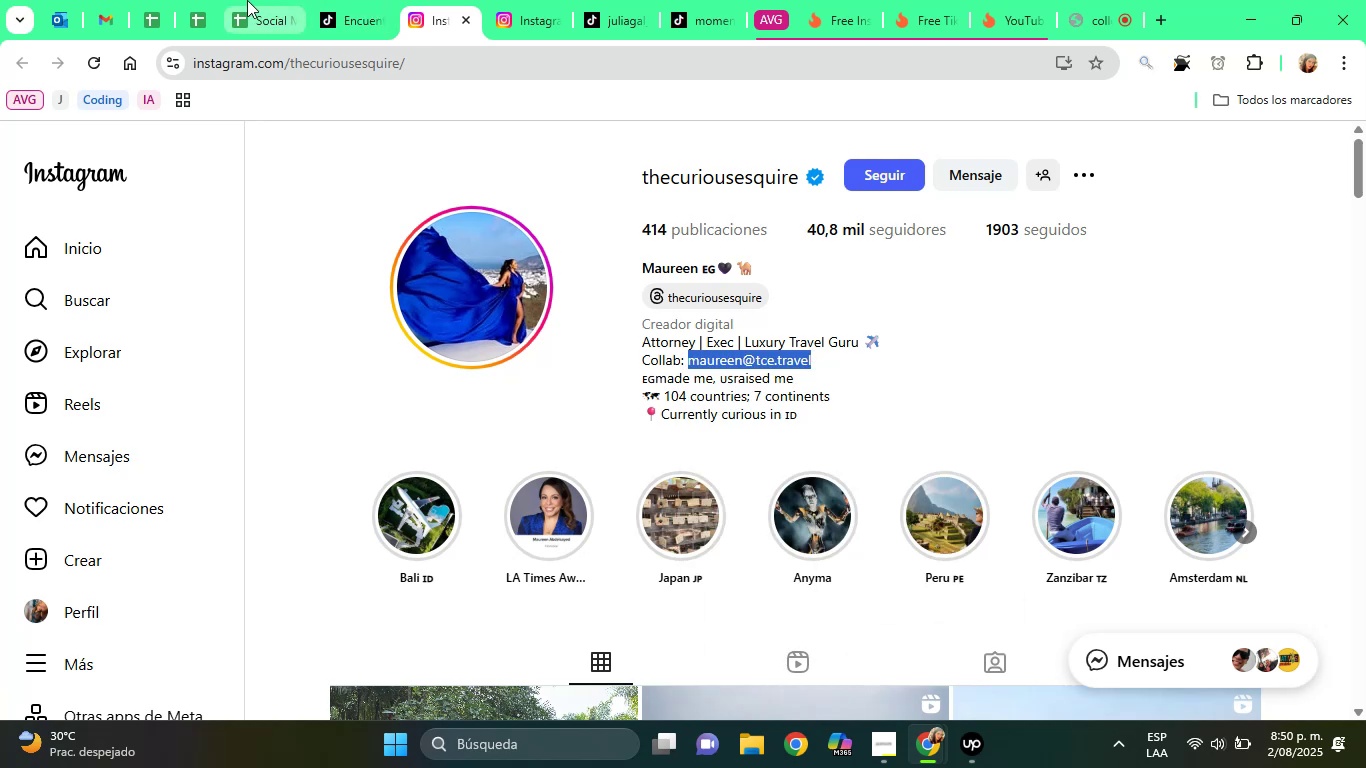 
left_click([247, 0])
 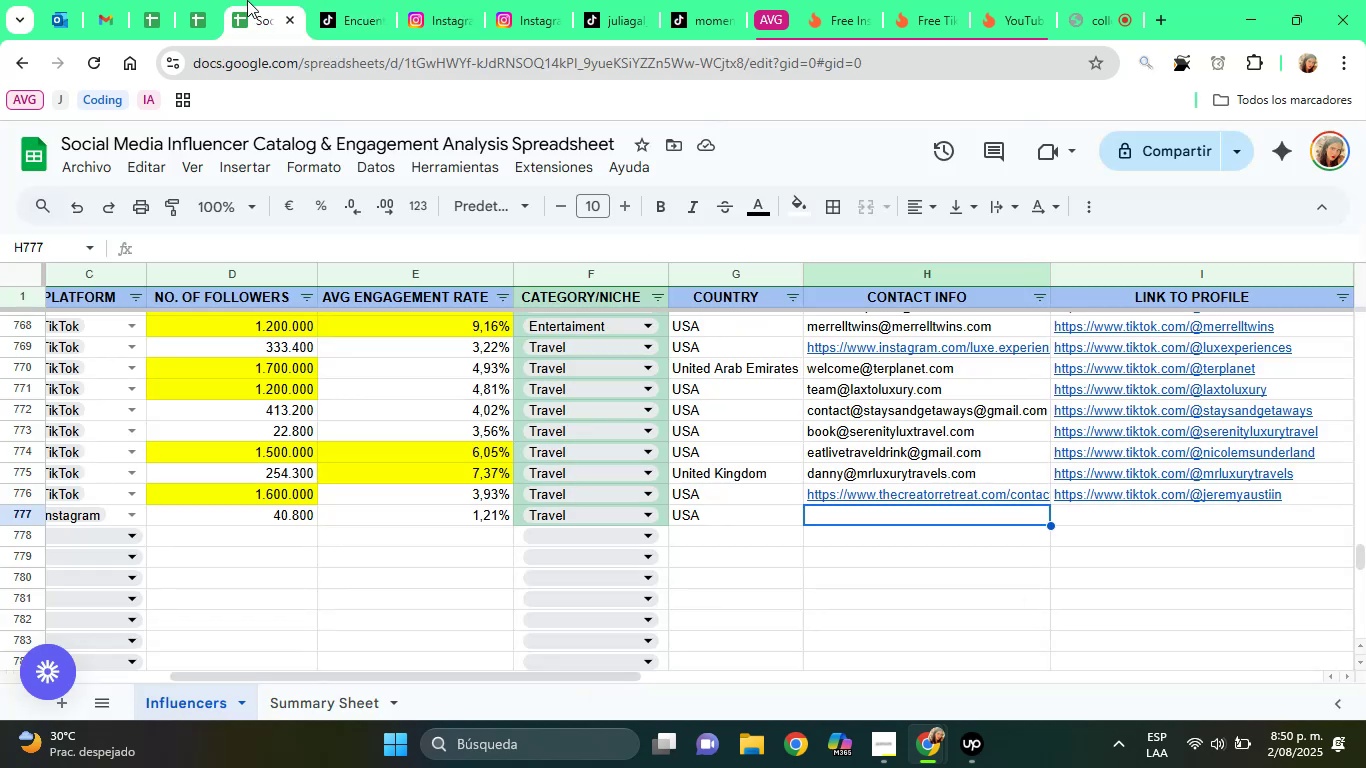 
key(Control+ControlLeft)
 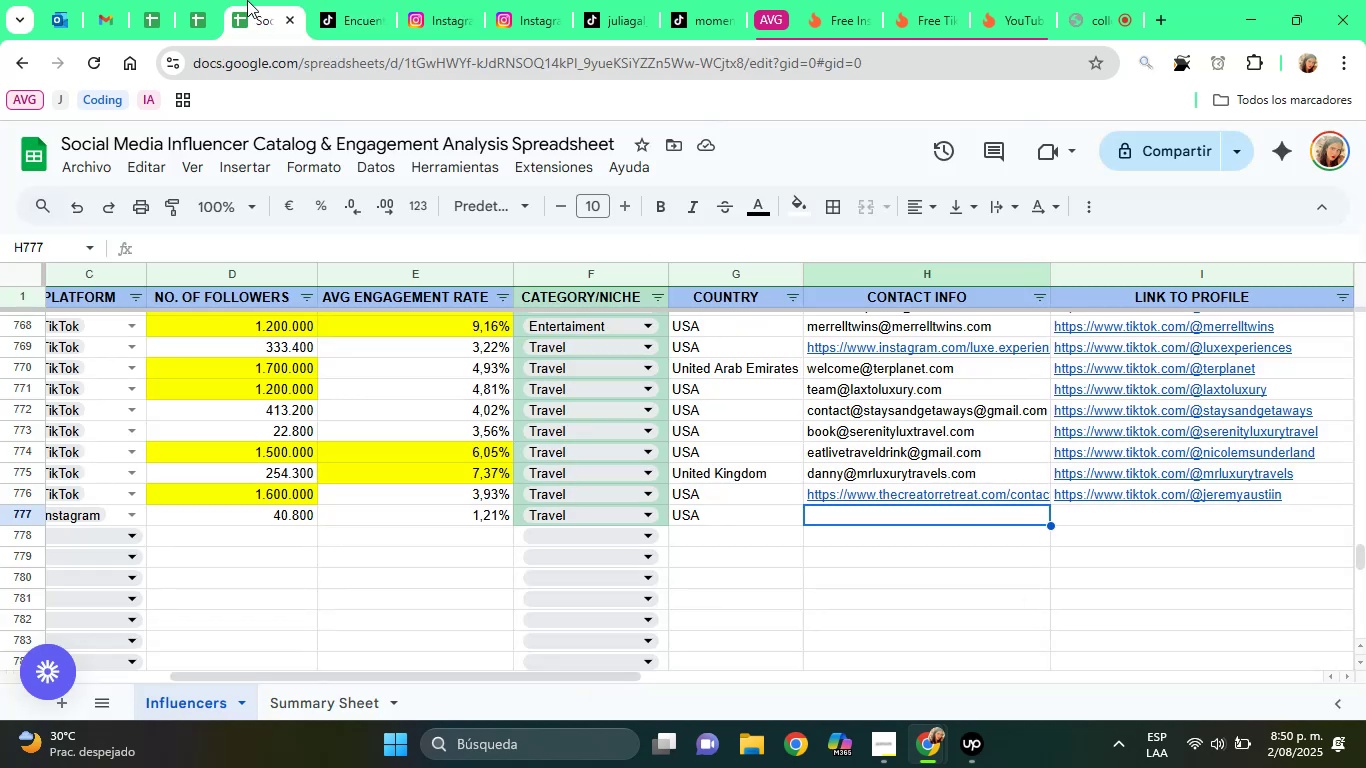 
key(Control+V)
 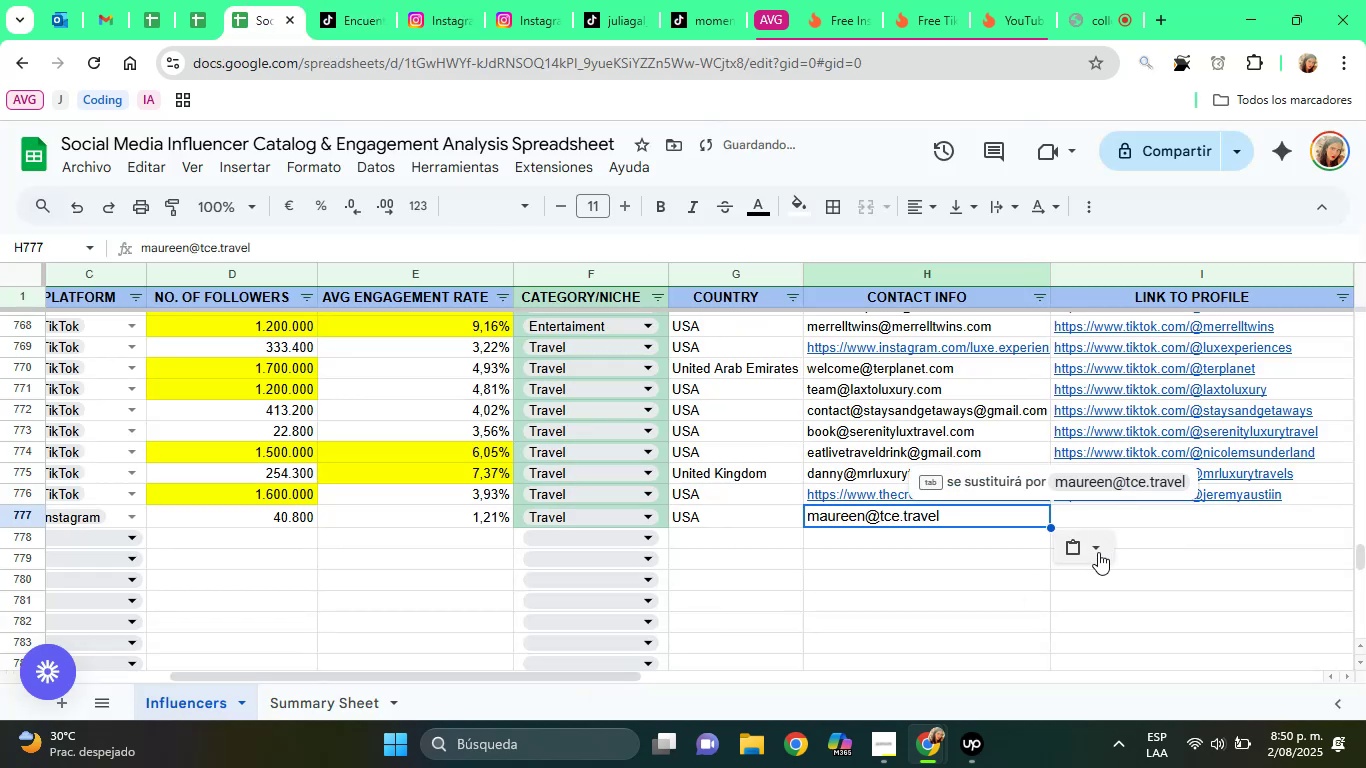 
left_click([1090, 555])
 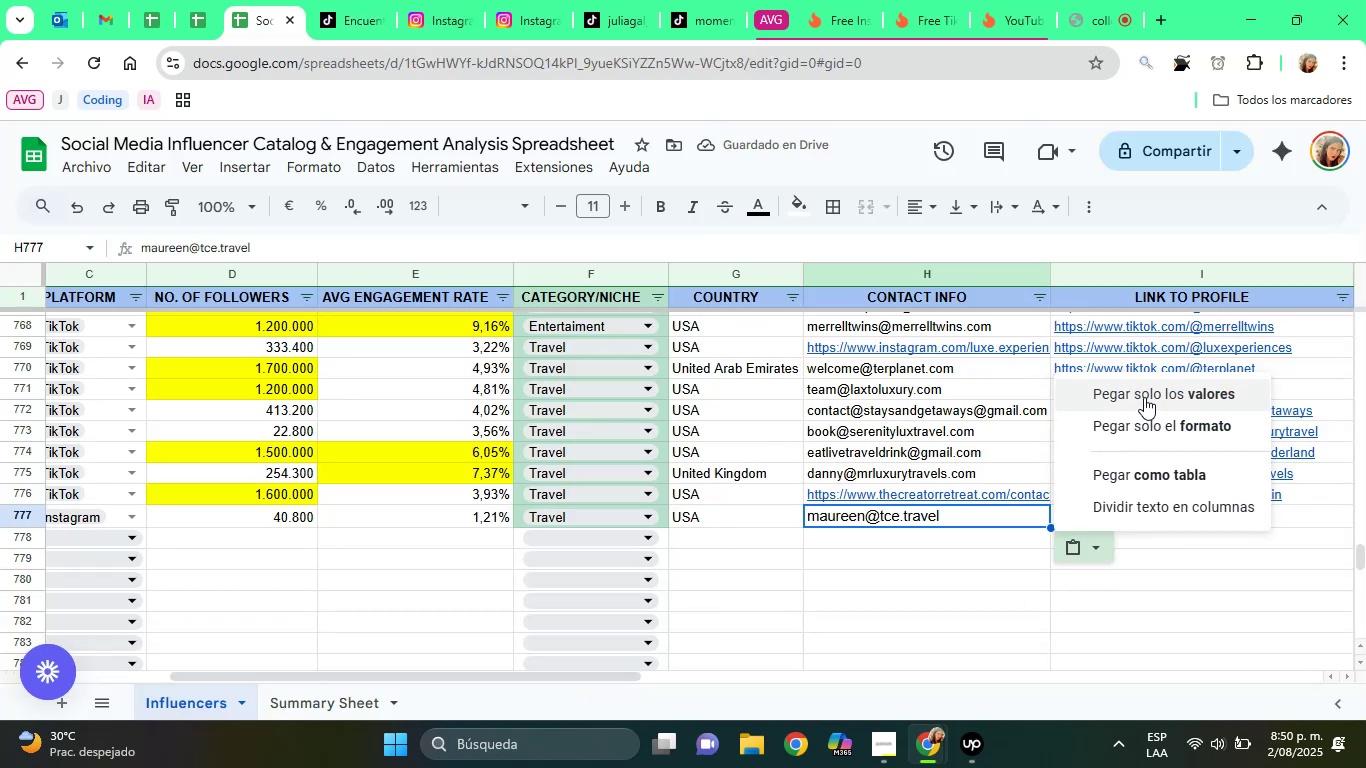 
left_click([1144, 397])
 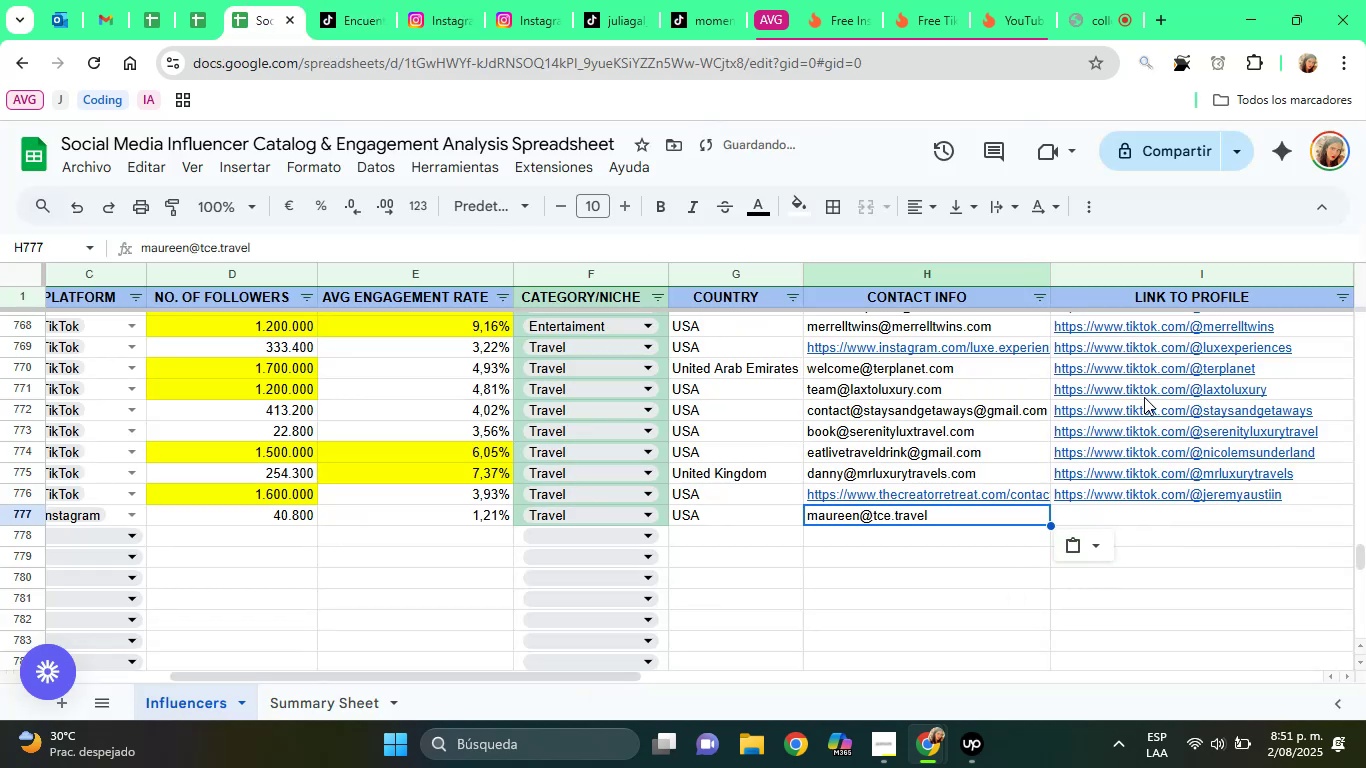 
key(ArrowRight)
 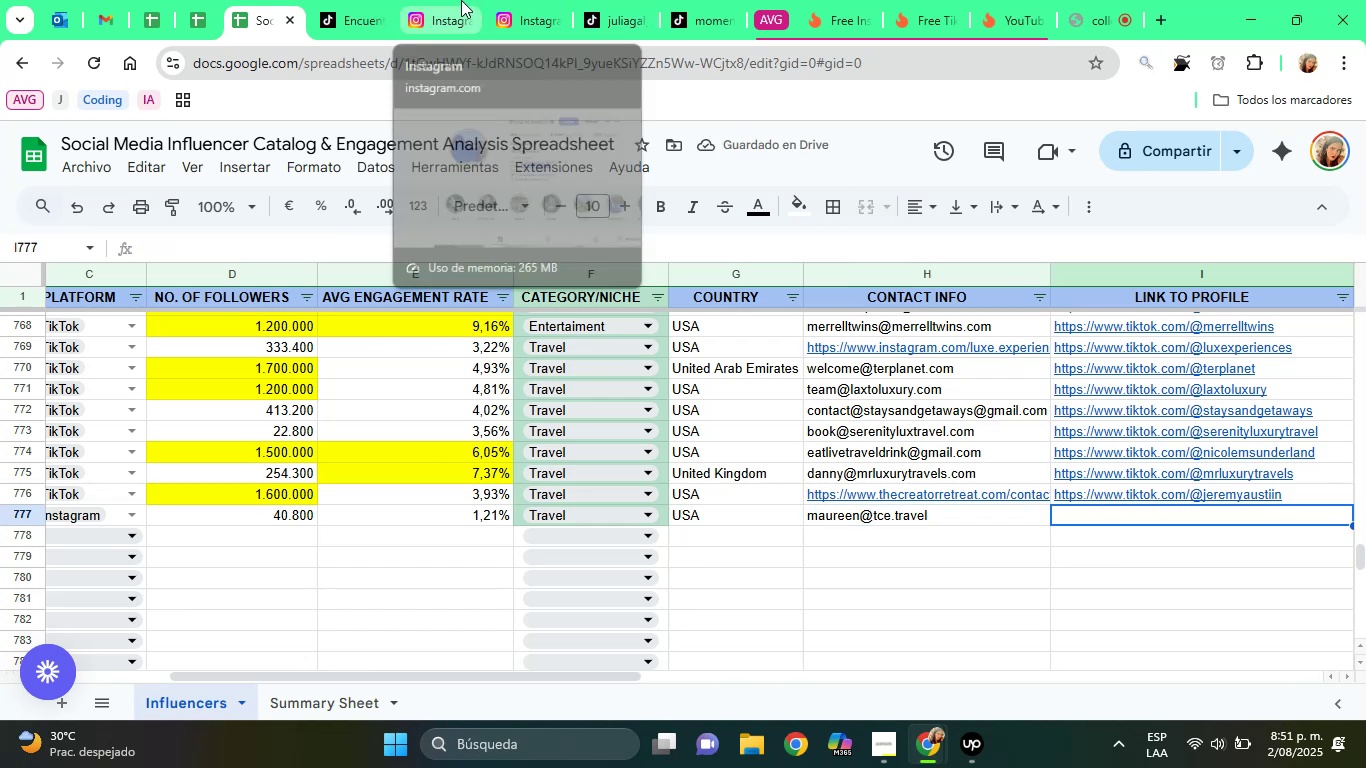 
left_click([461, 0])
 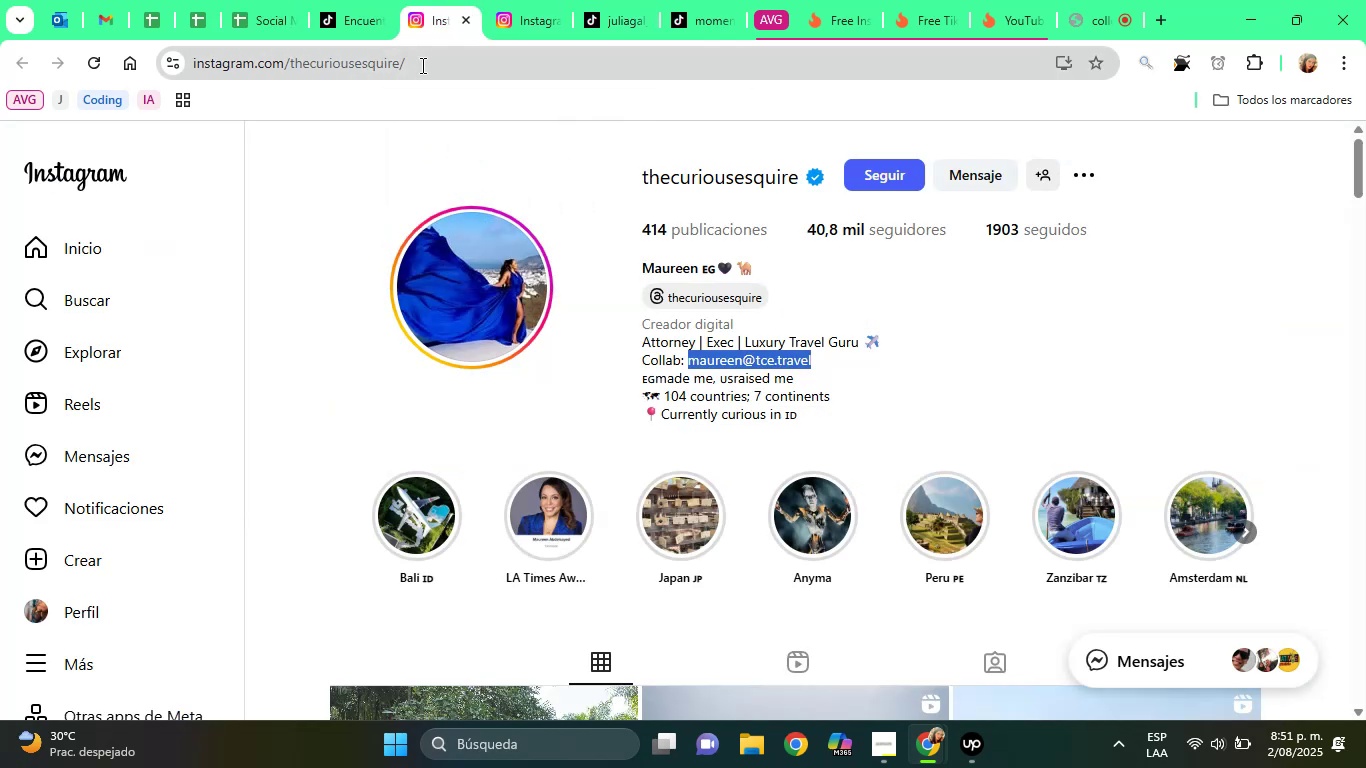 
left_click([421, 65])
 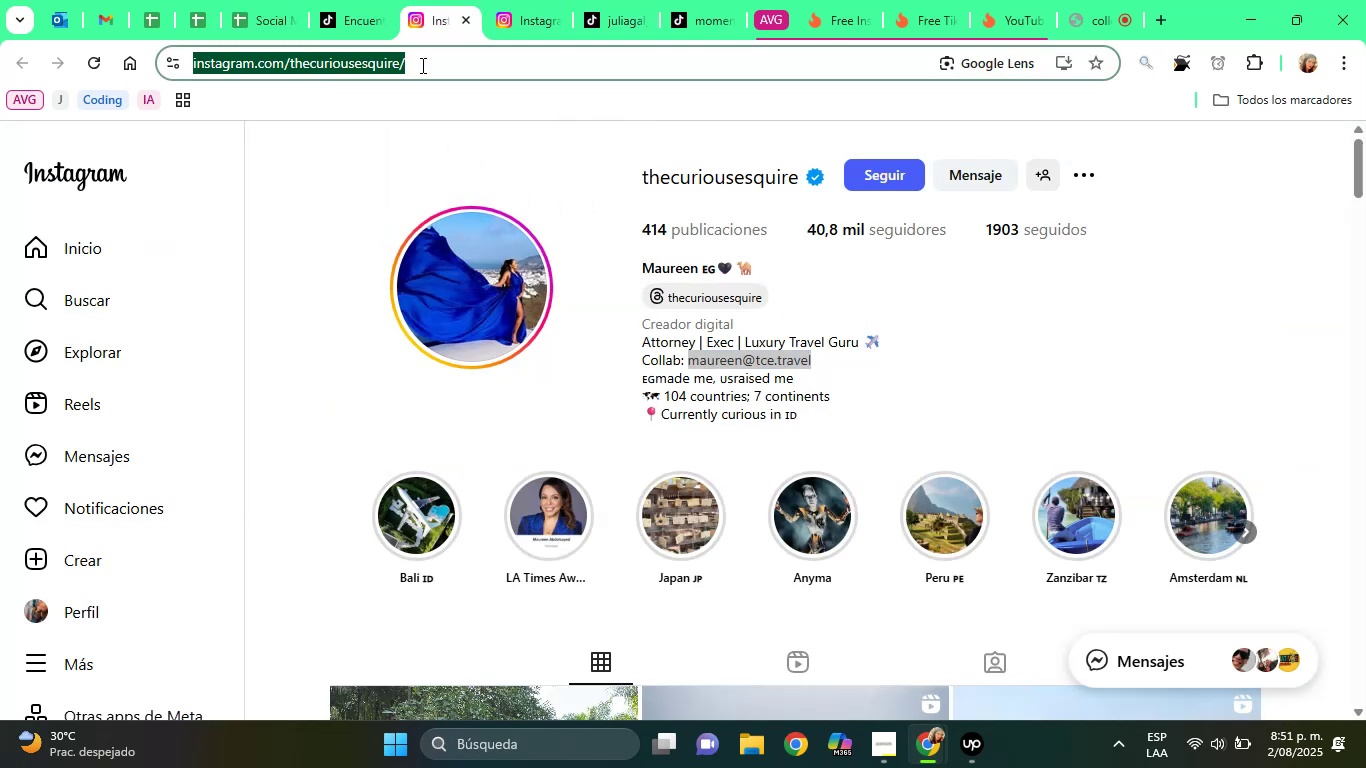 
right_click([421, 65])
 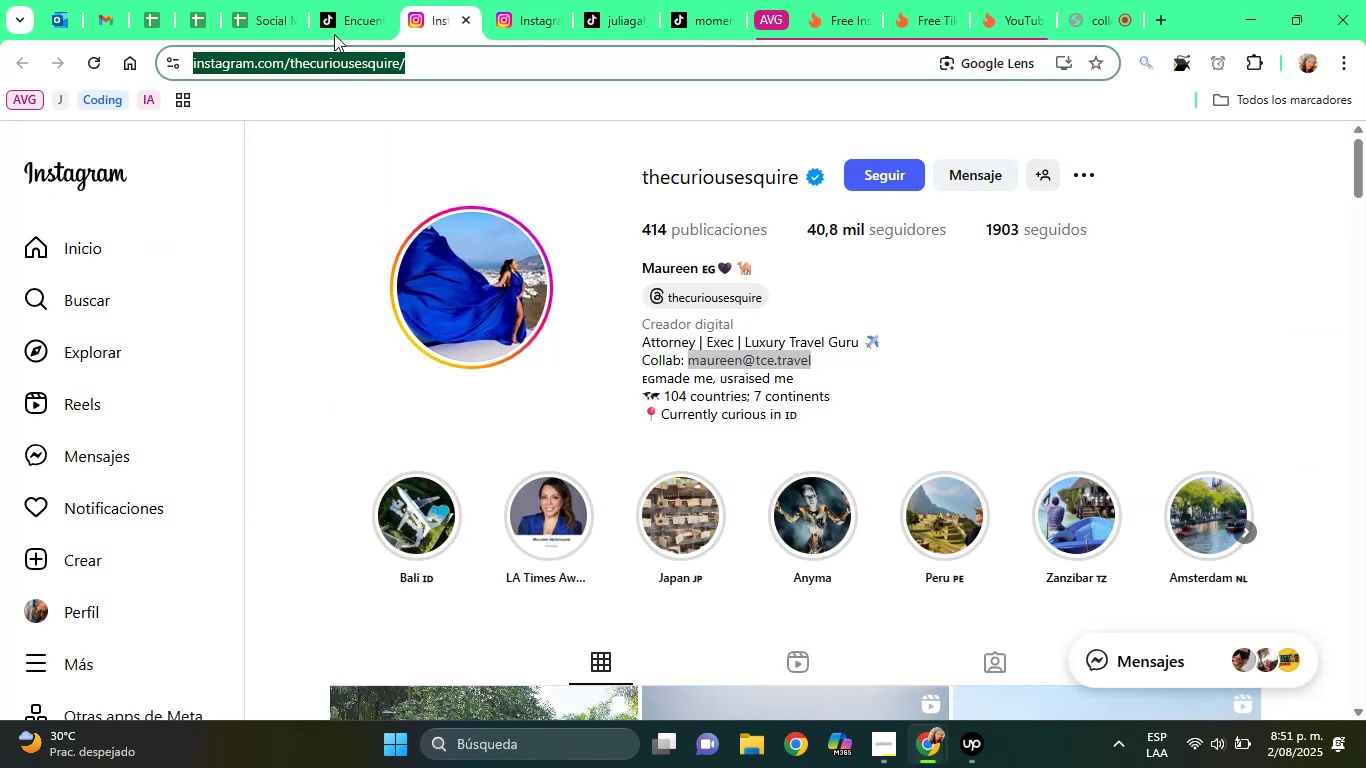 
left_click([269, 0])
 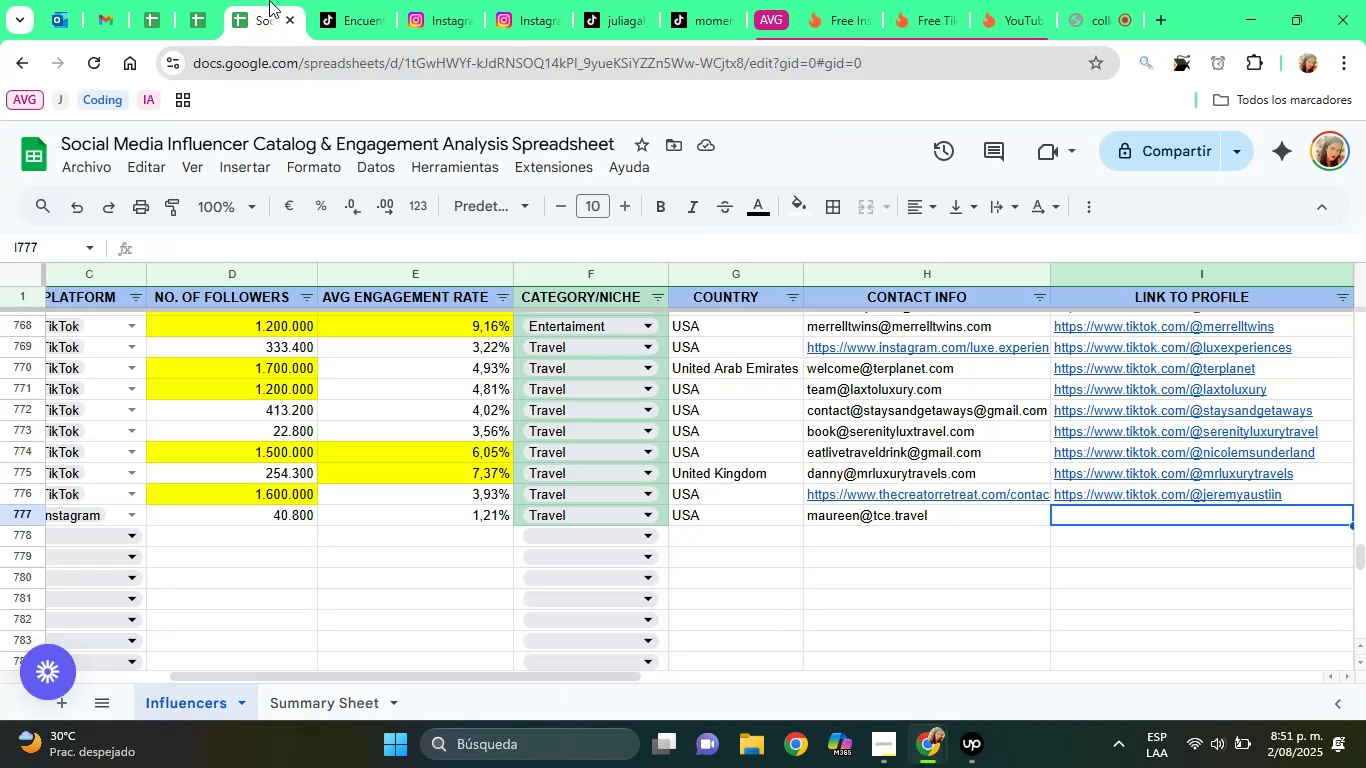 
key(Control+V)
 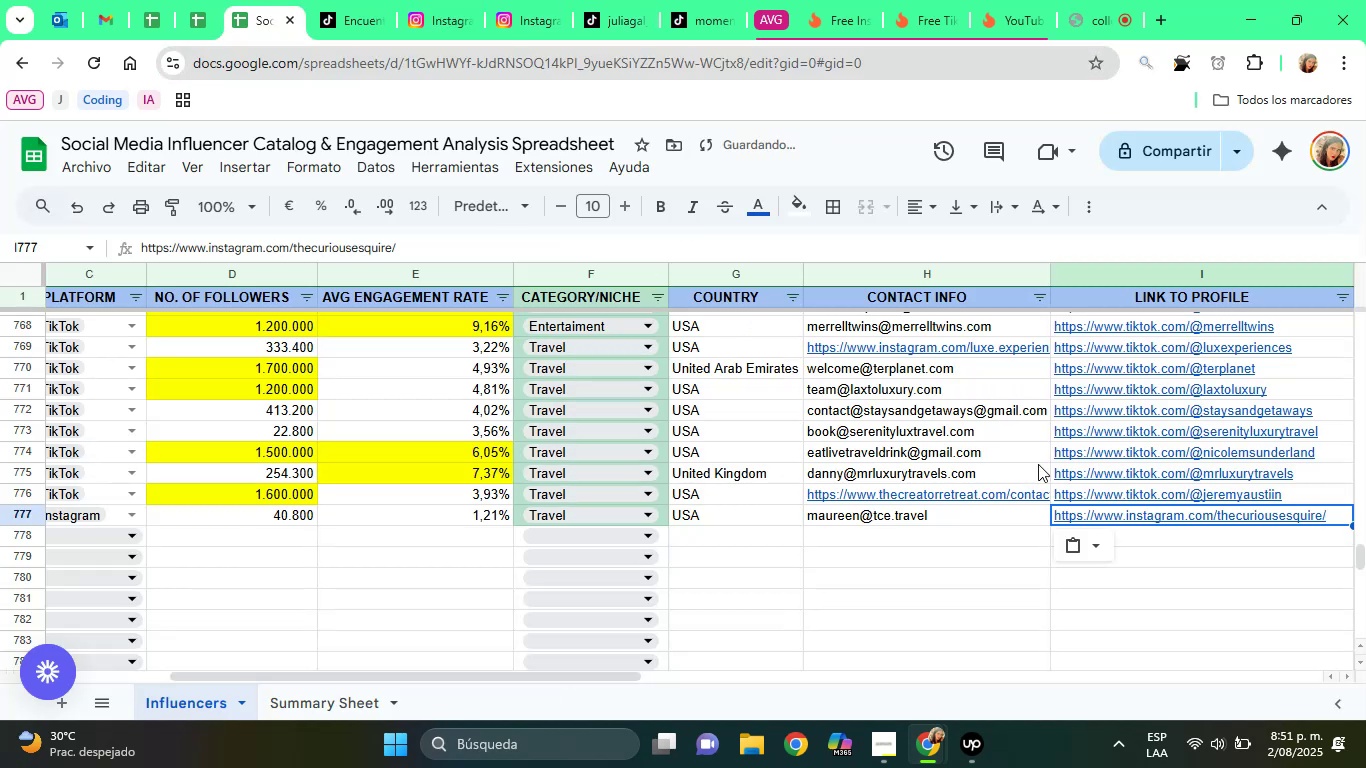 
key(ArrowRight)
 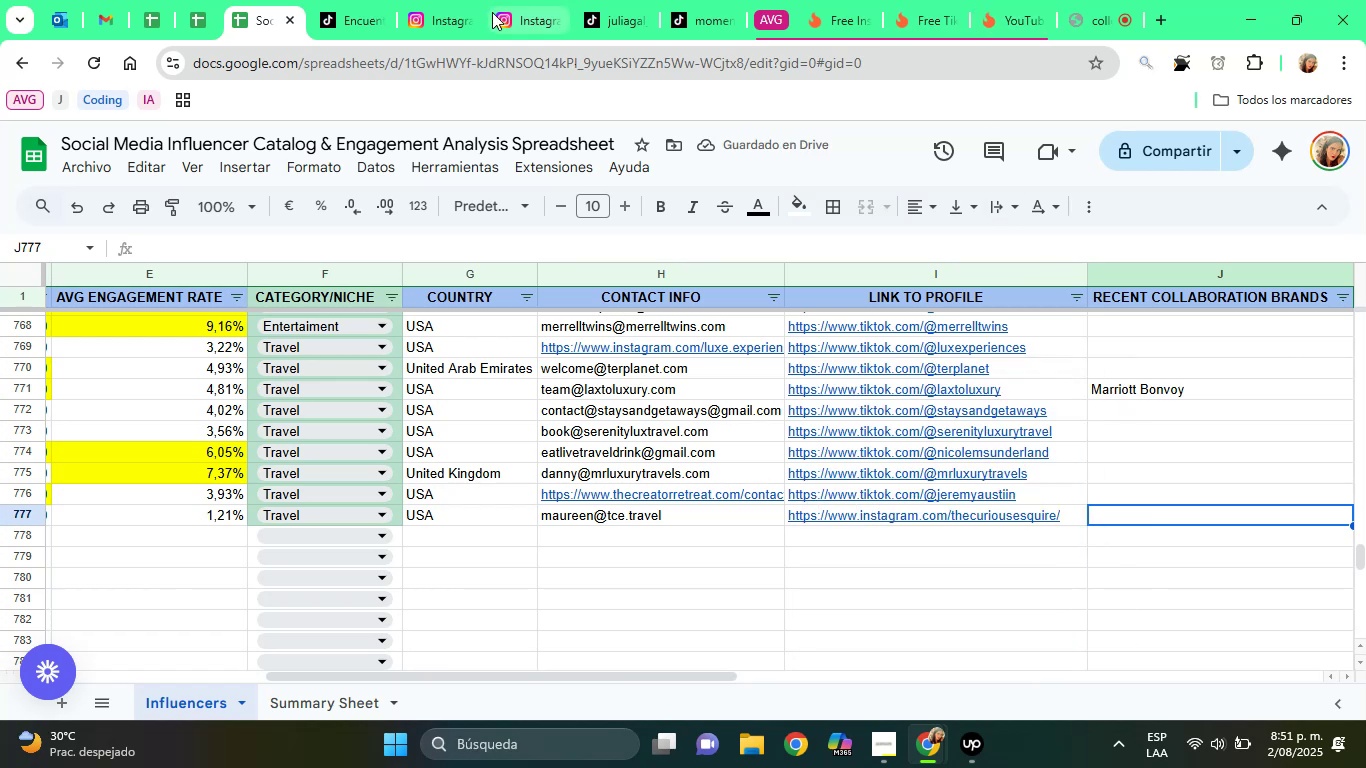 
left_click([433, 0])
 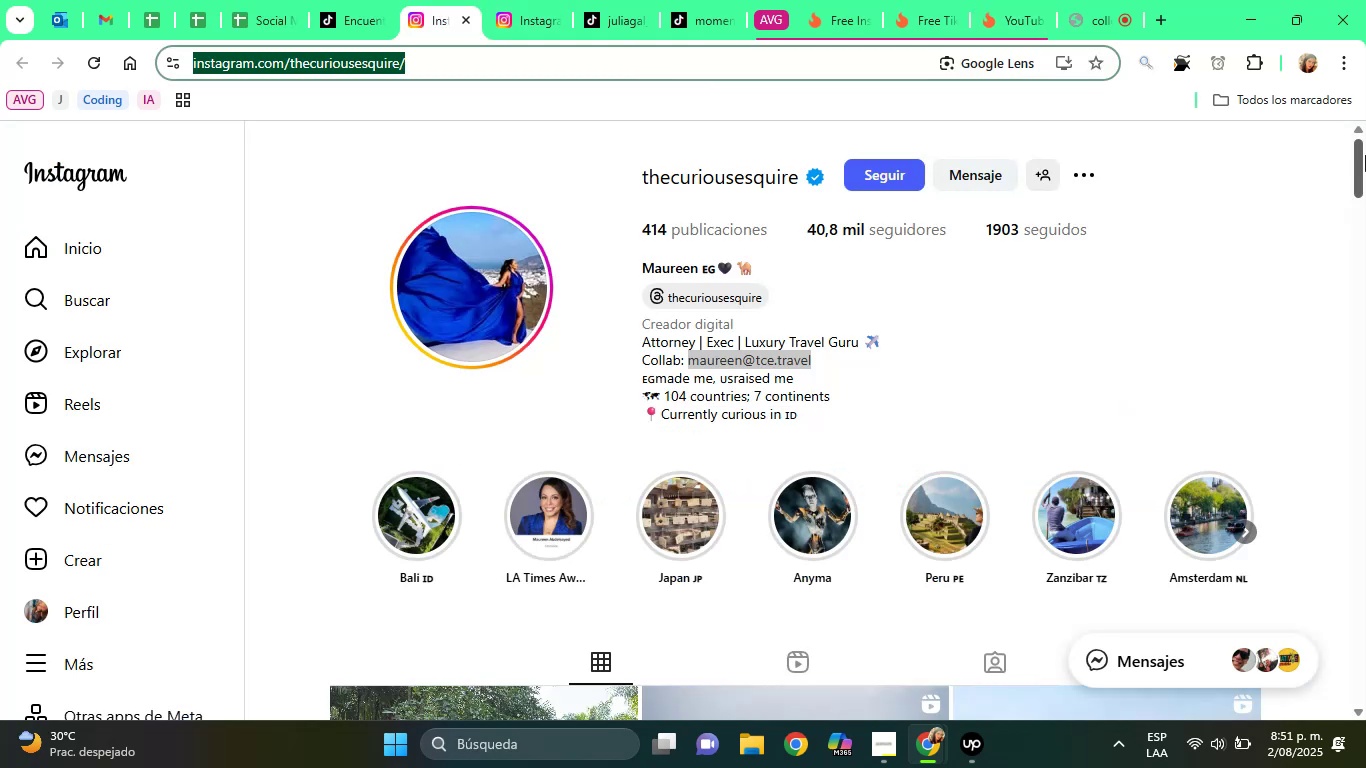 
left_click_drag(start_coordinate=[1365, 157], to_coordinate=[1365, 245])
 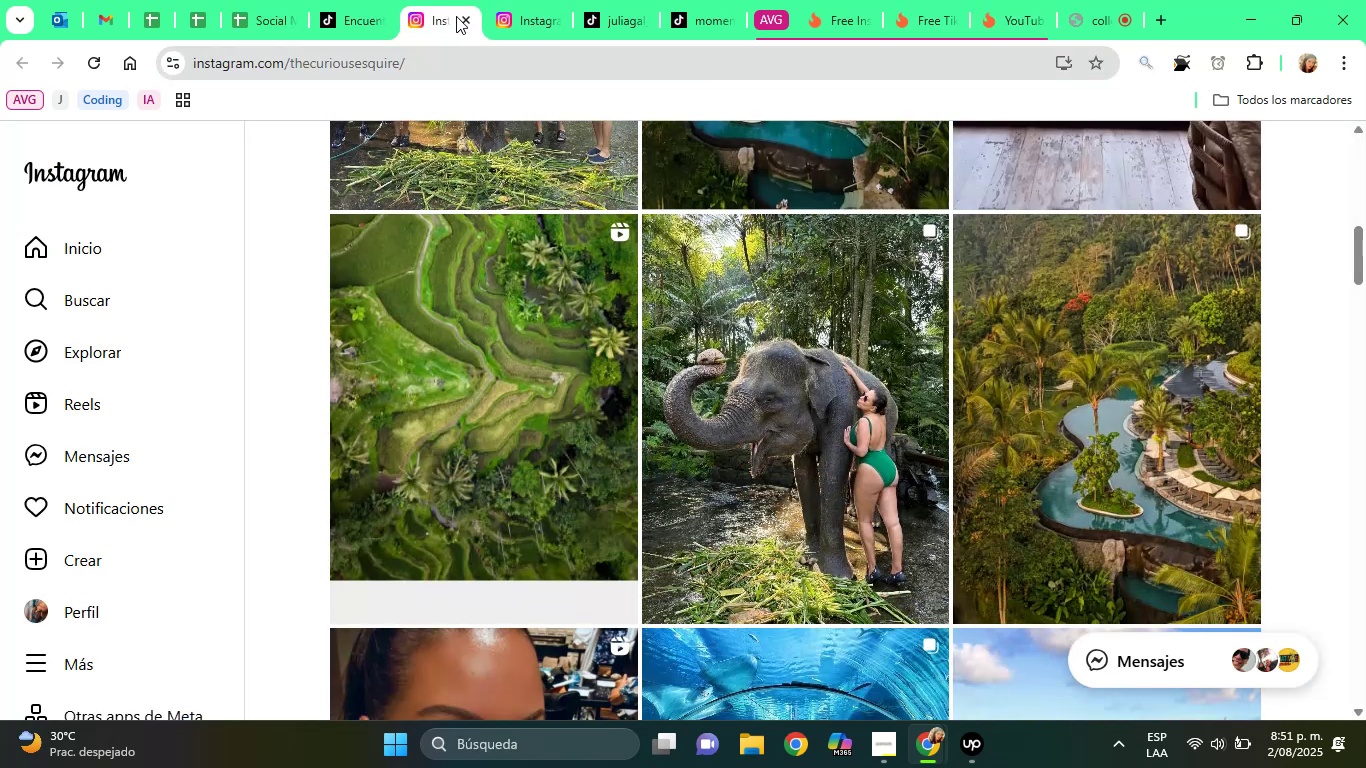 
left_click([456, 16])
 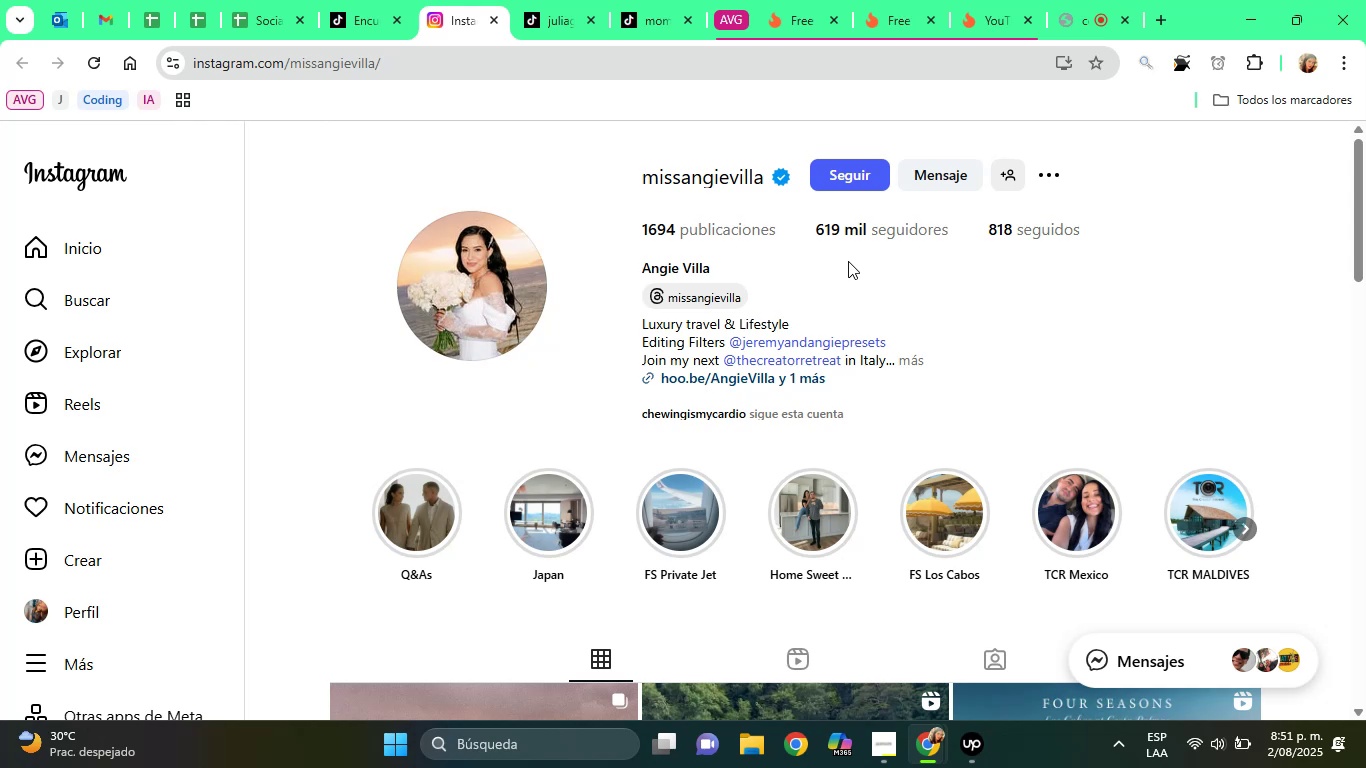 
double_click([679, 266])
 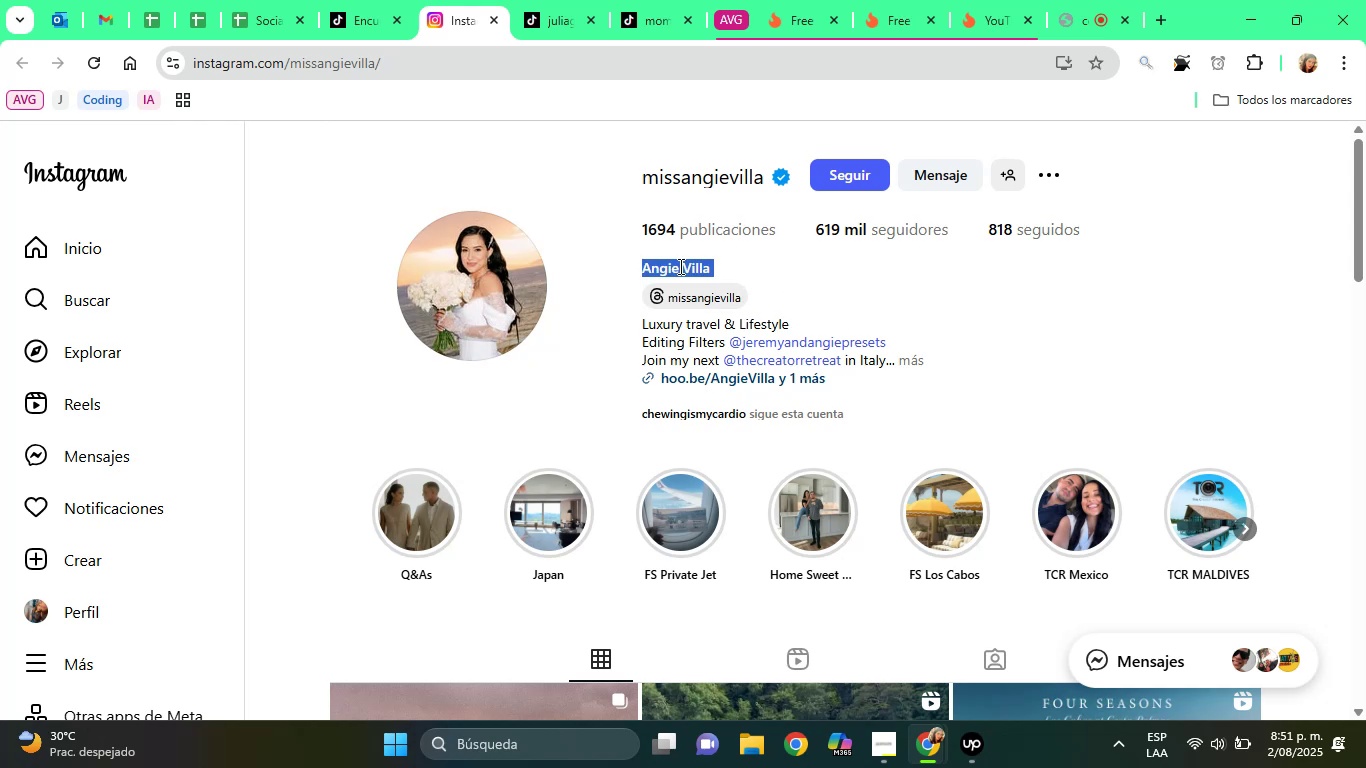 
triple_click([679, 266])
 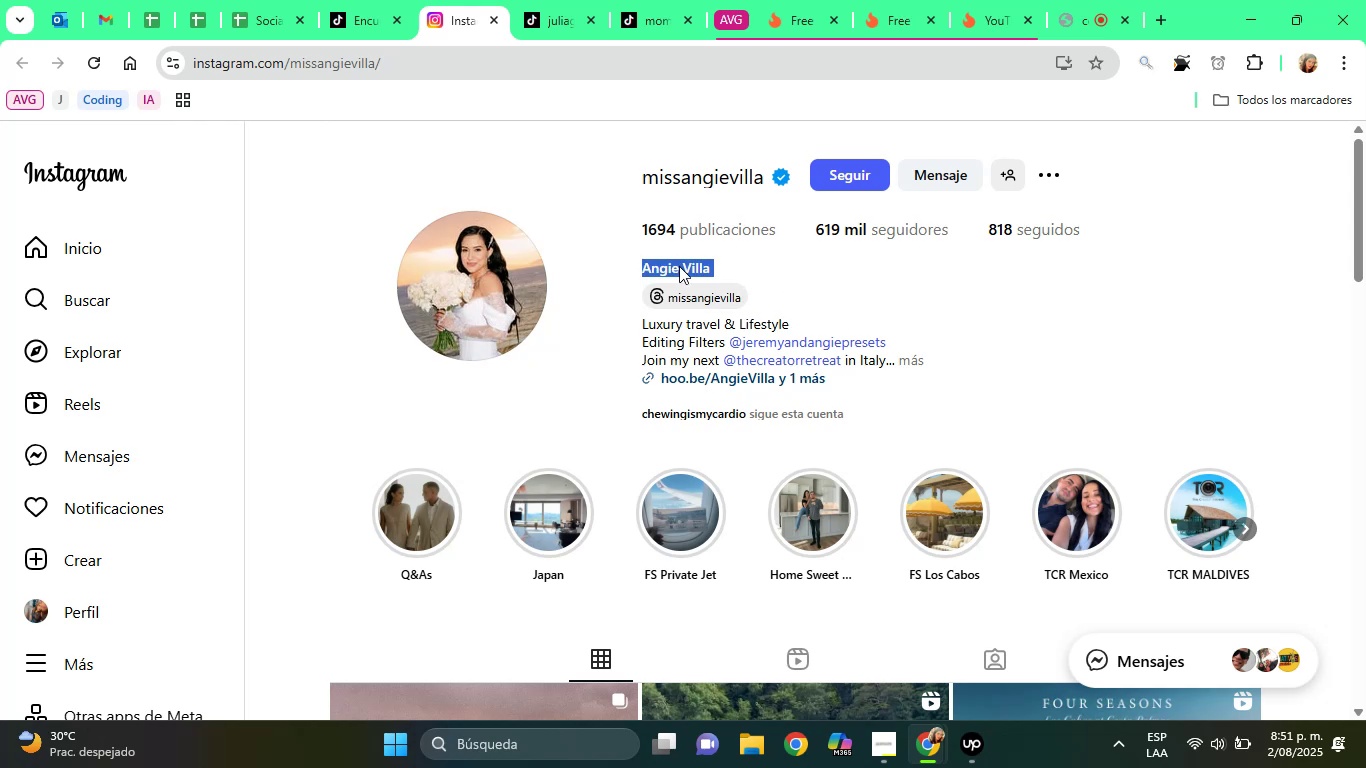 
right_click([679, 266])
 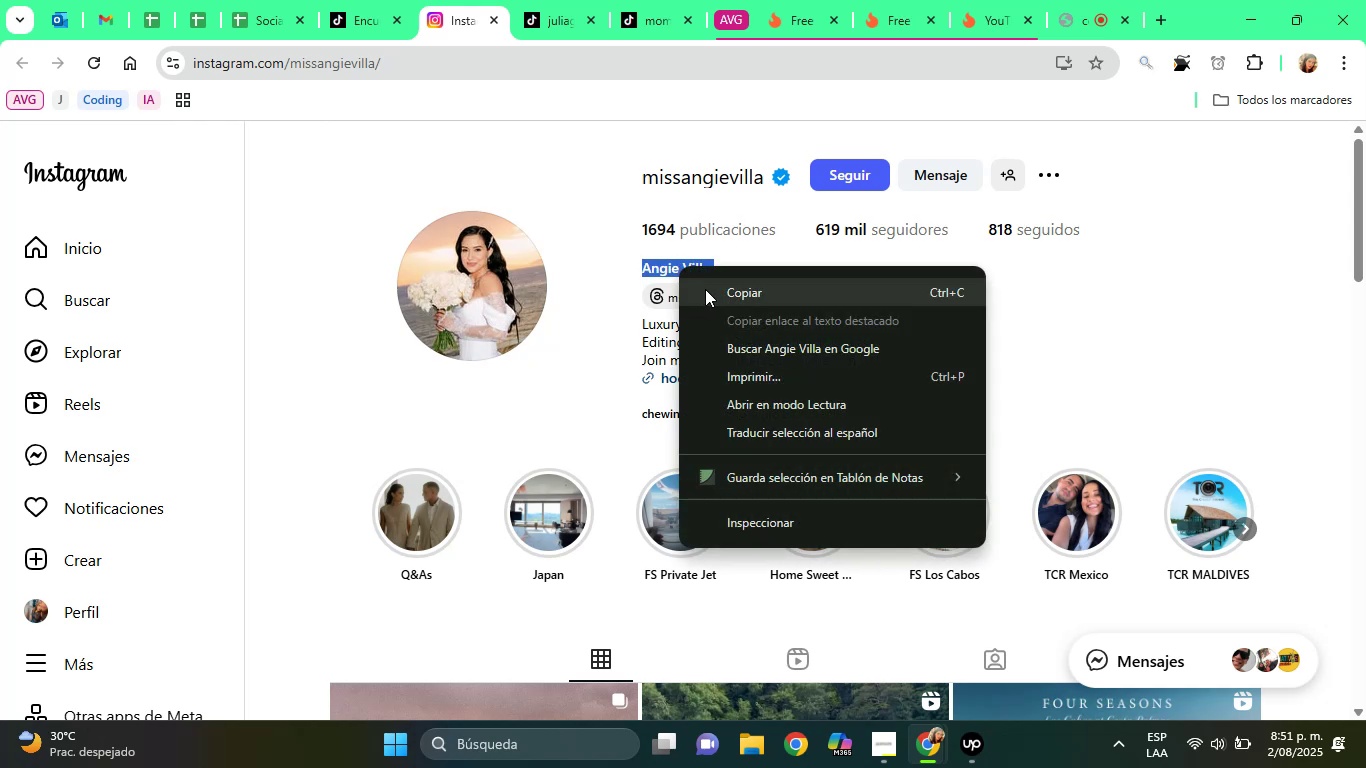 
left_click([705, 289])
 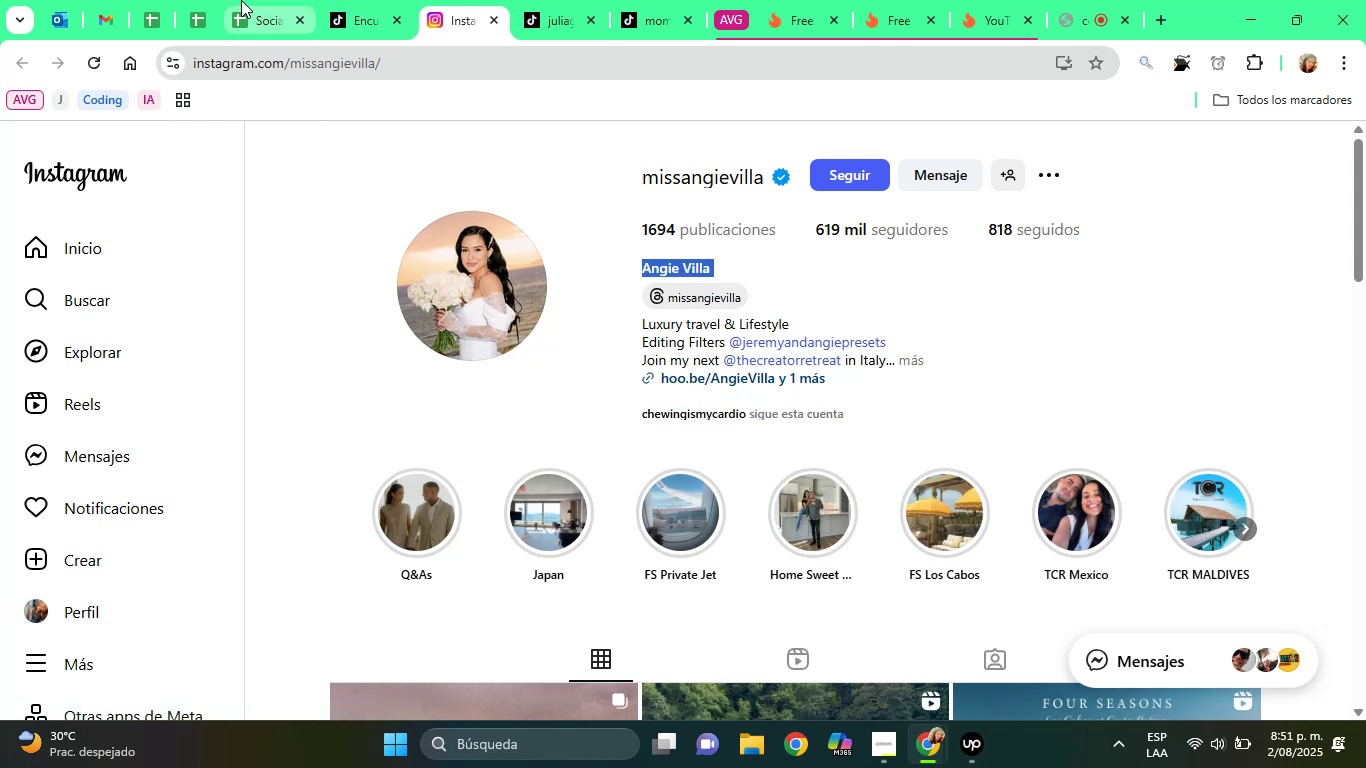 
left_click([241, 0])
 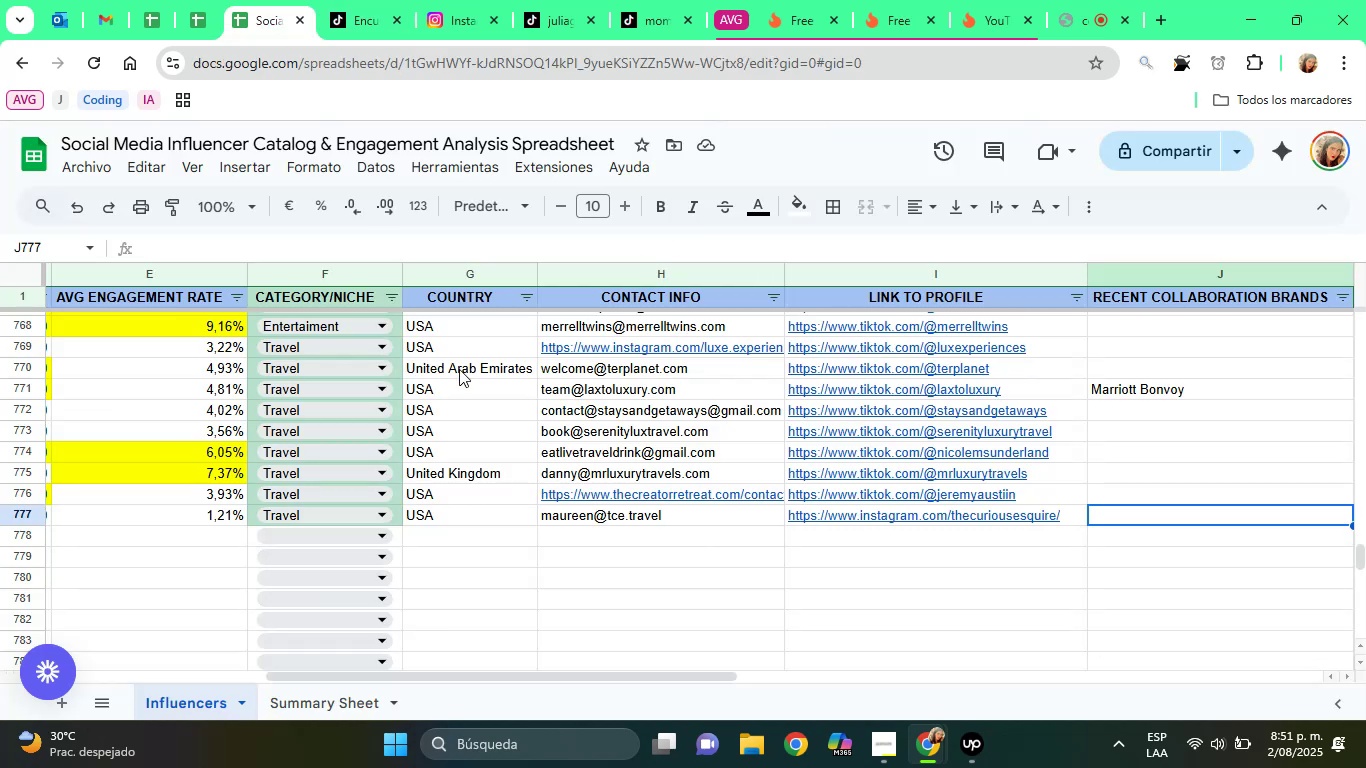 
key(ArrowDown)
 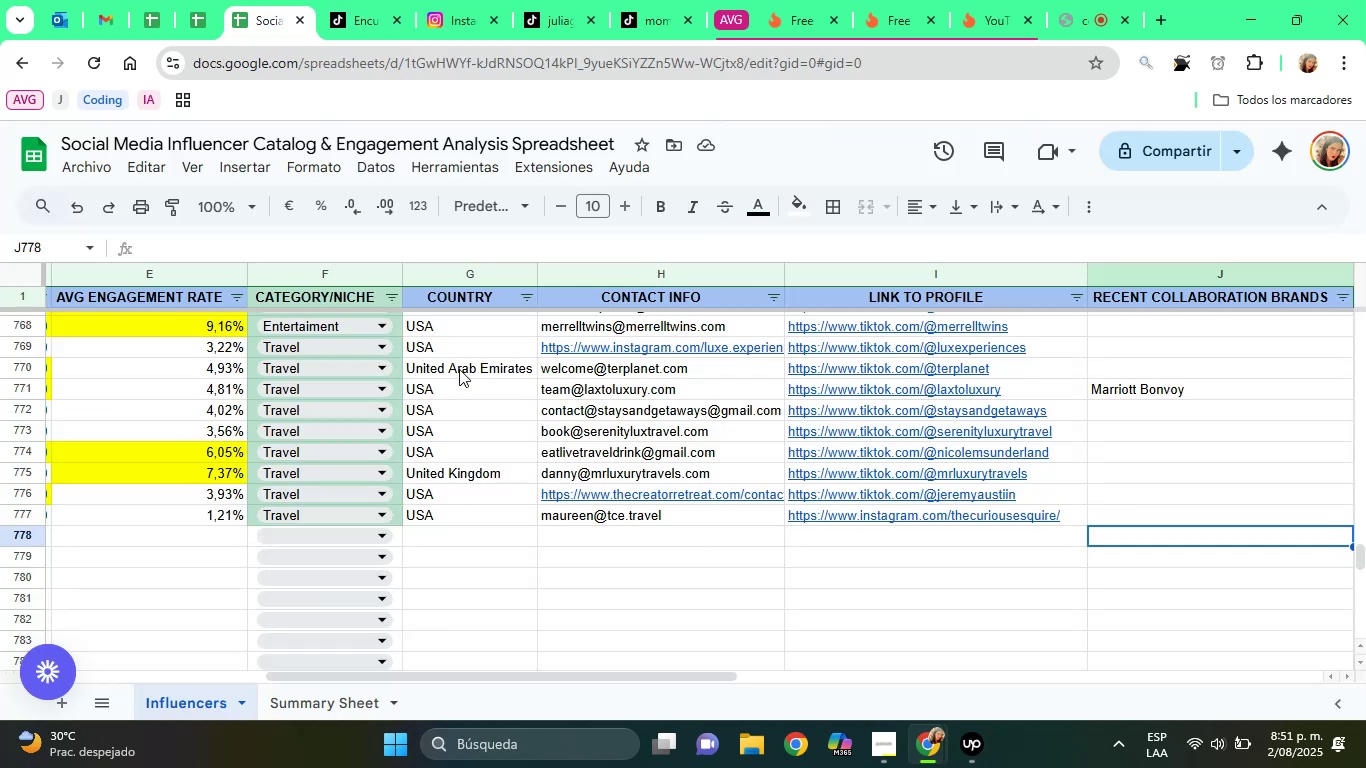 
hold_key(key=ArrowLeft, duration=1.13)
 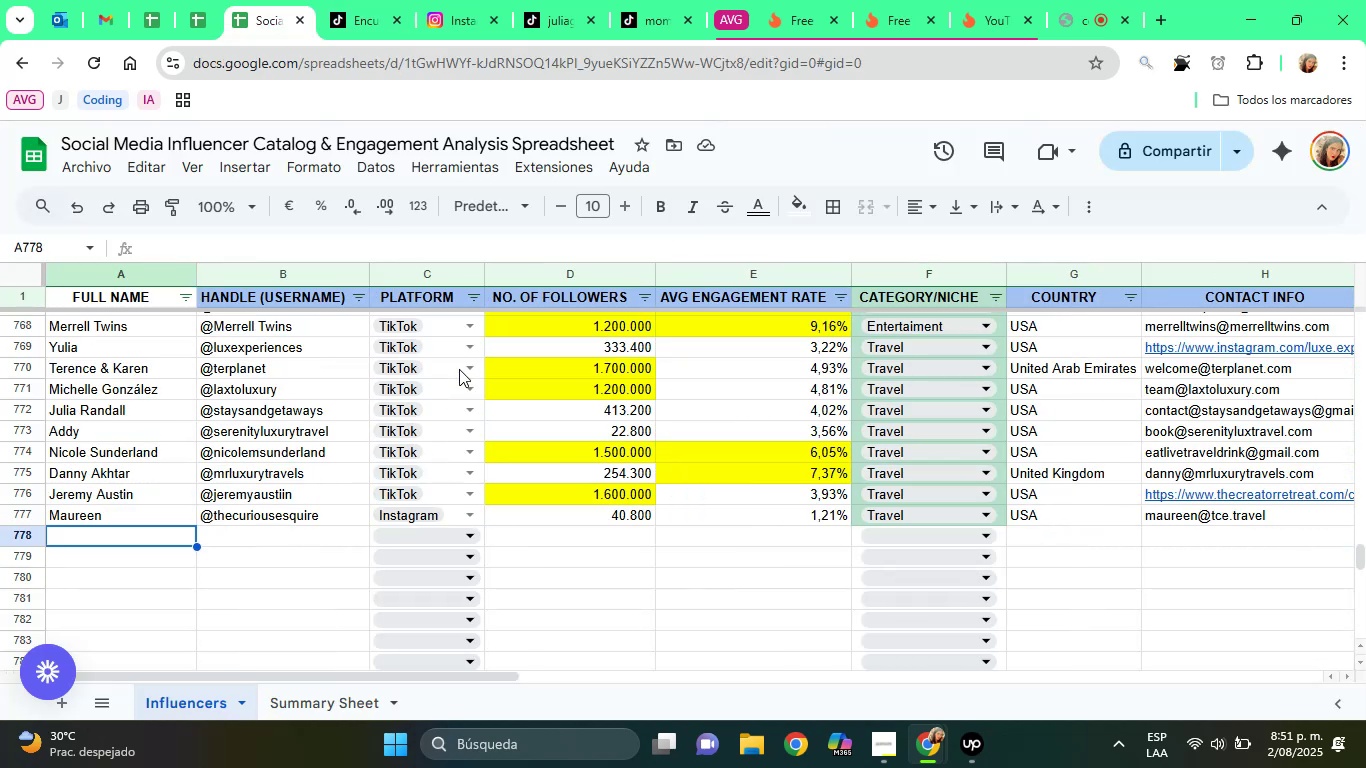 
key(Control+V)
 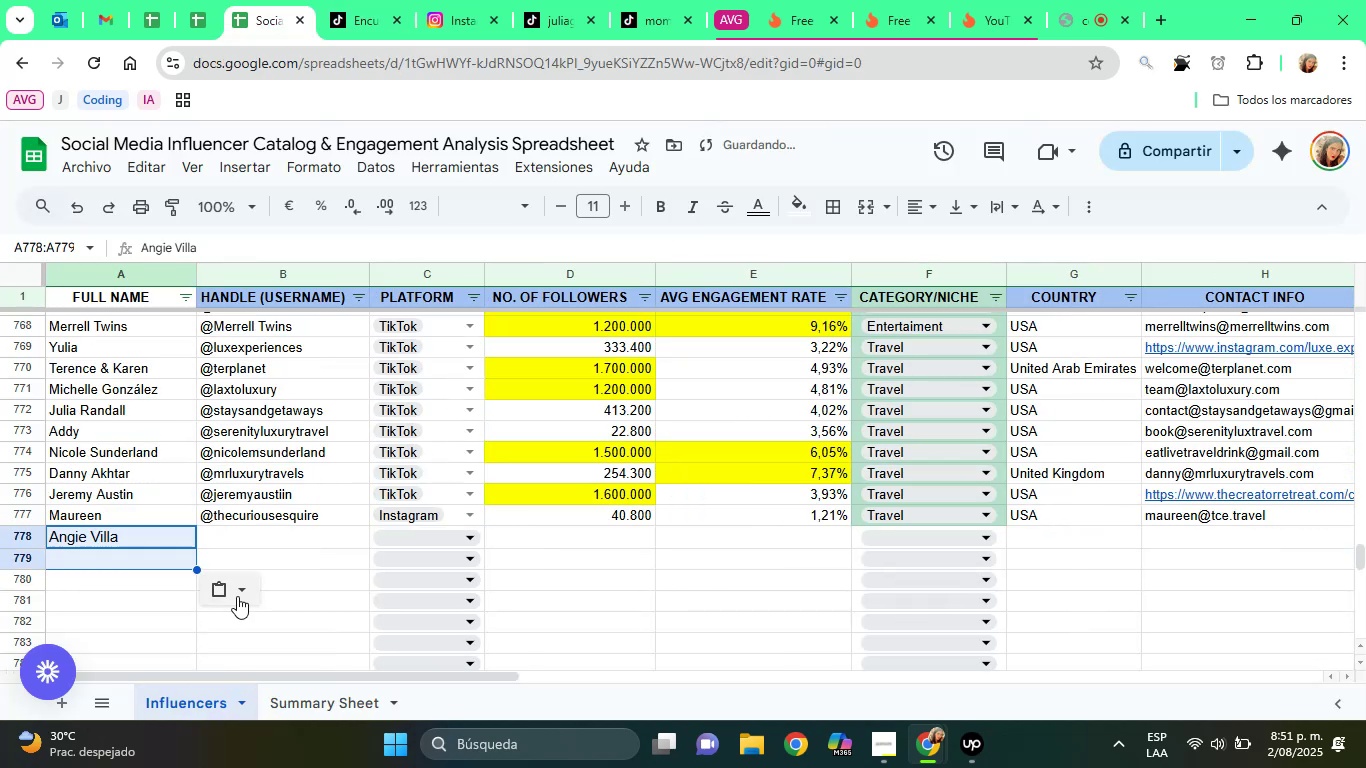 
left_click([235, 593])
 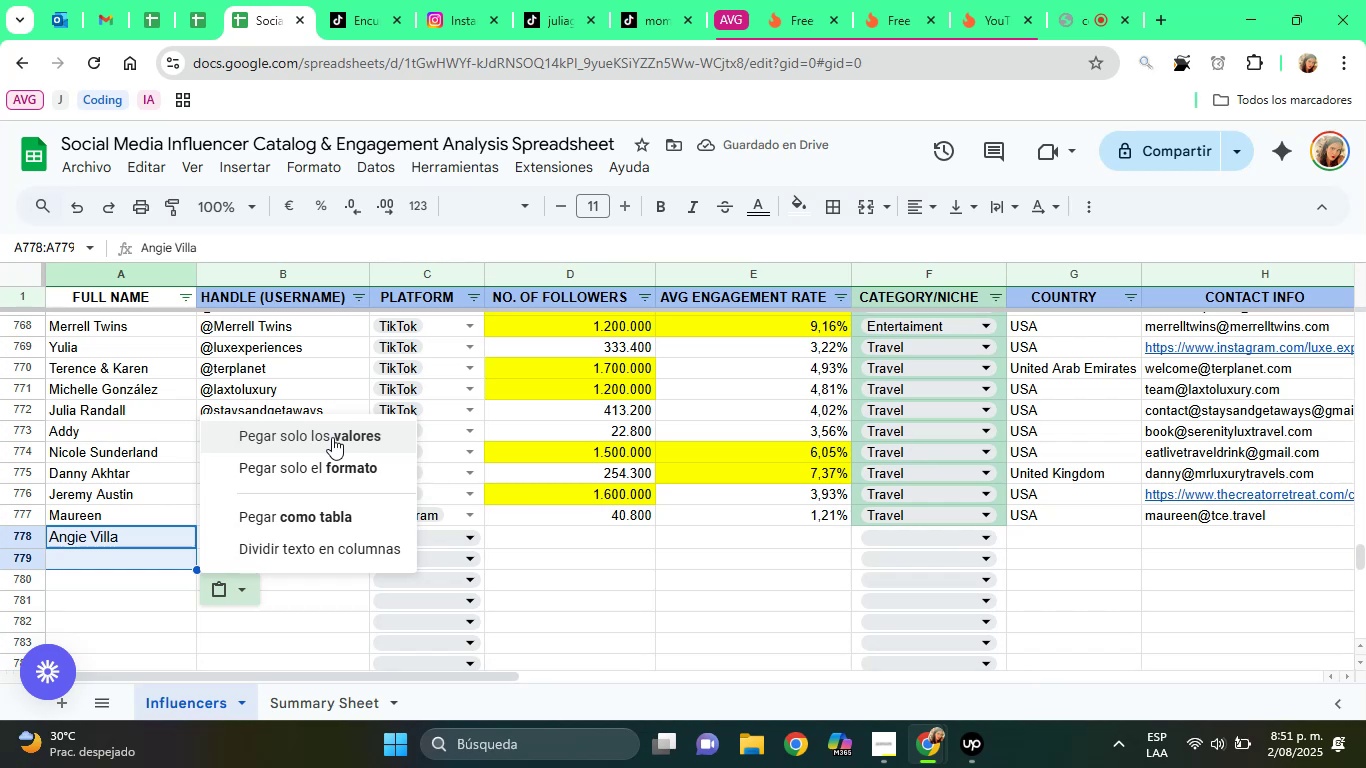 
left_click([332, 437])
 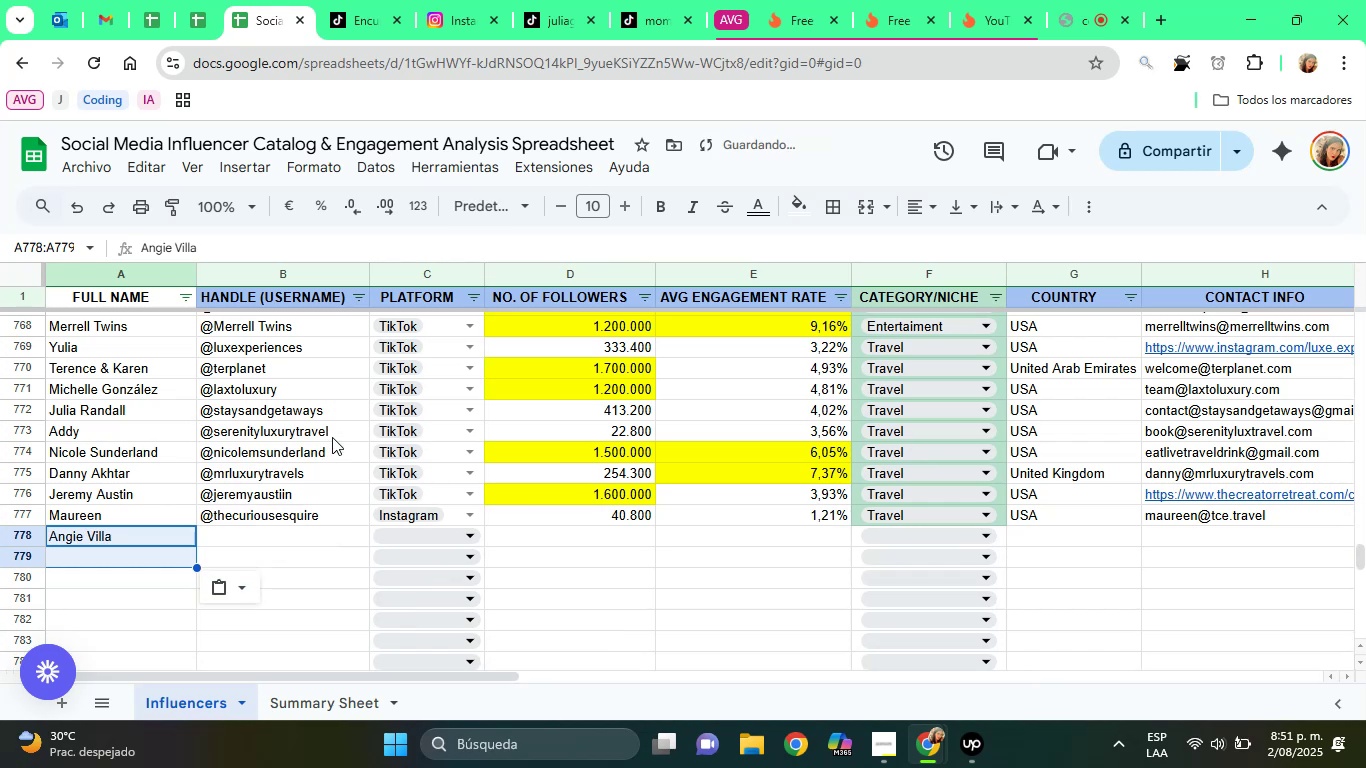 
key(ArrowRight)
 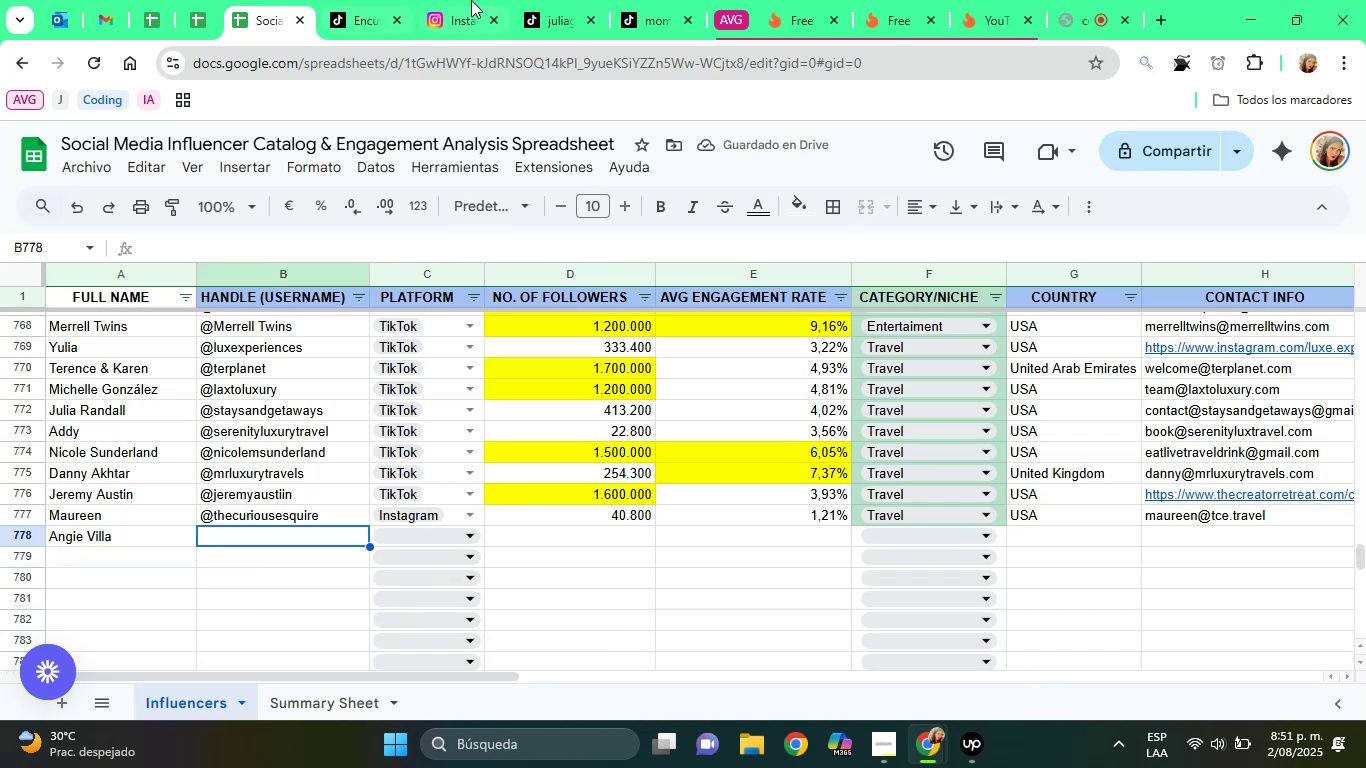 
left_click([474, 0])
 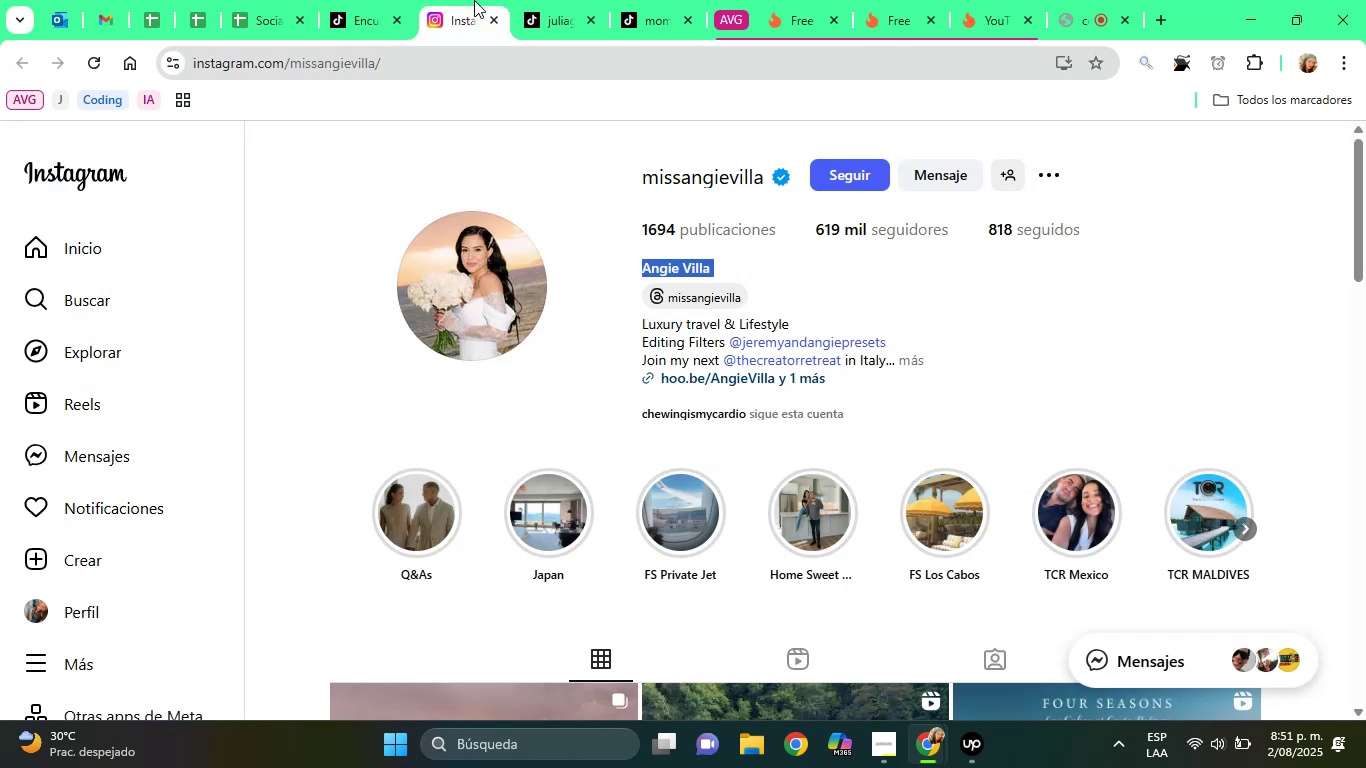 
wait(8.0)
 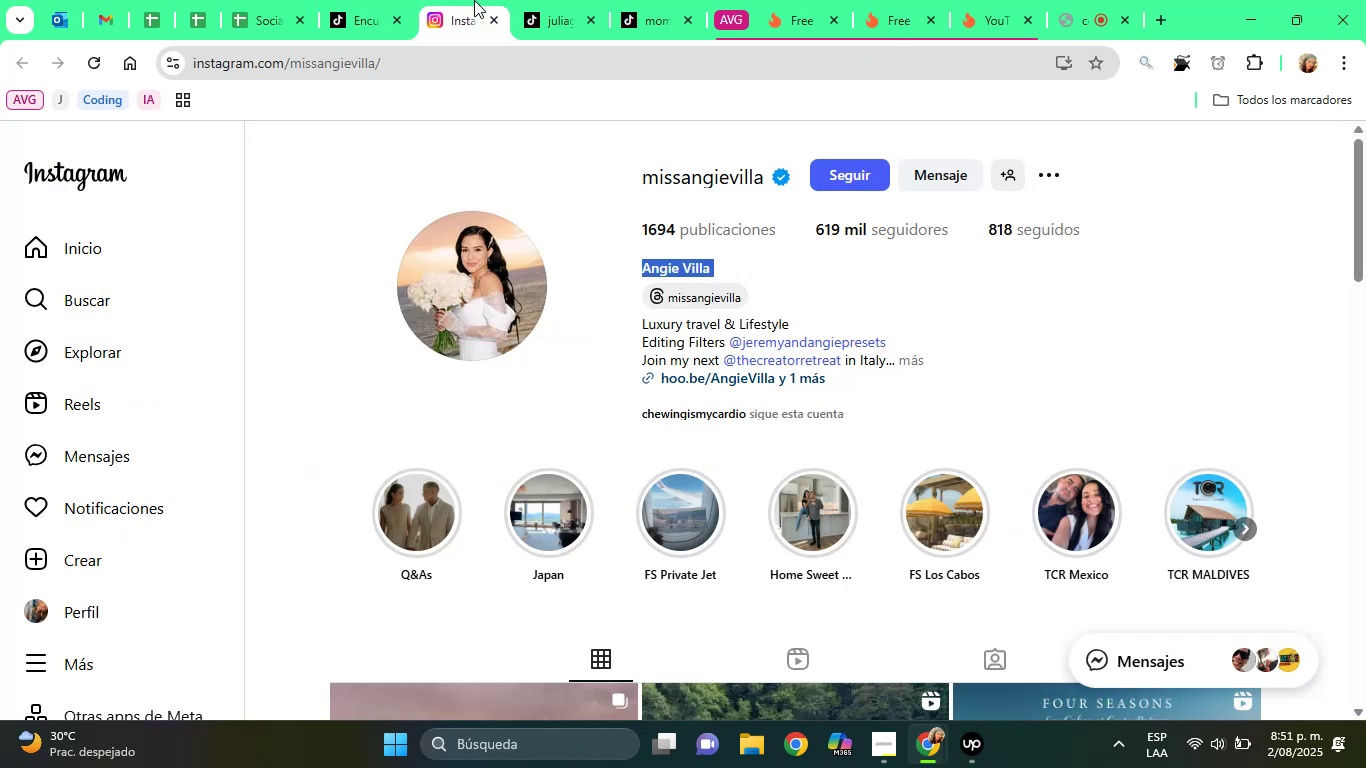 
left_click([671, 170])
 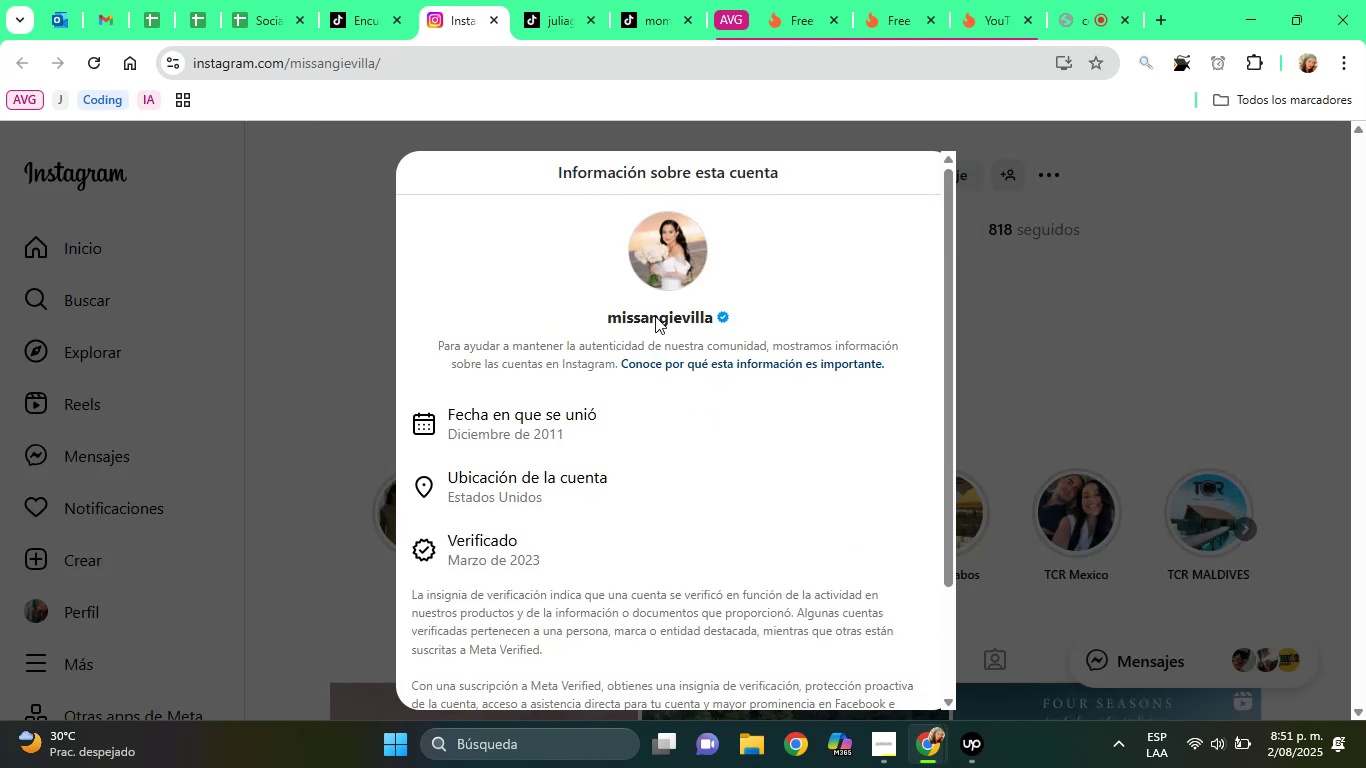 
double_click([655, 316])
 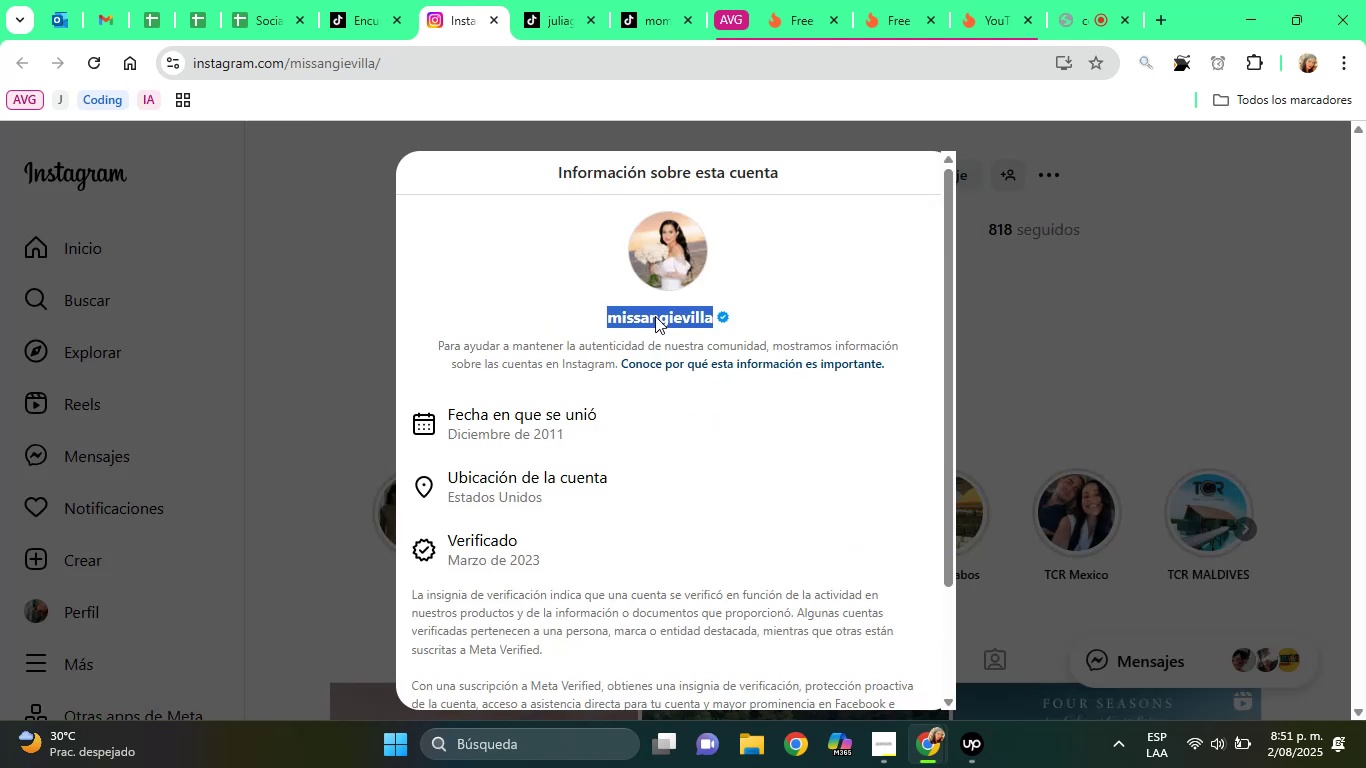 
right_click([655, 316])
 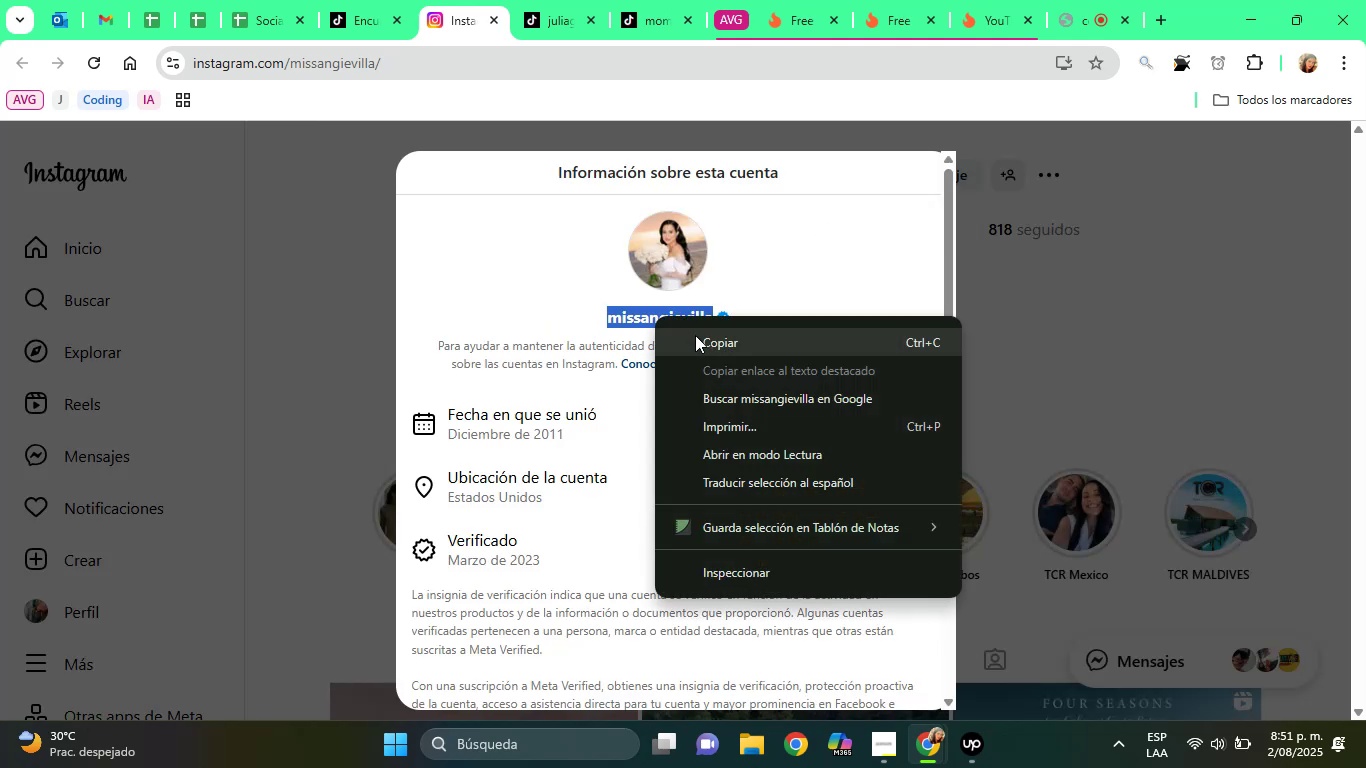 
left_click([695, 335])
 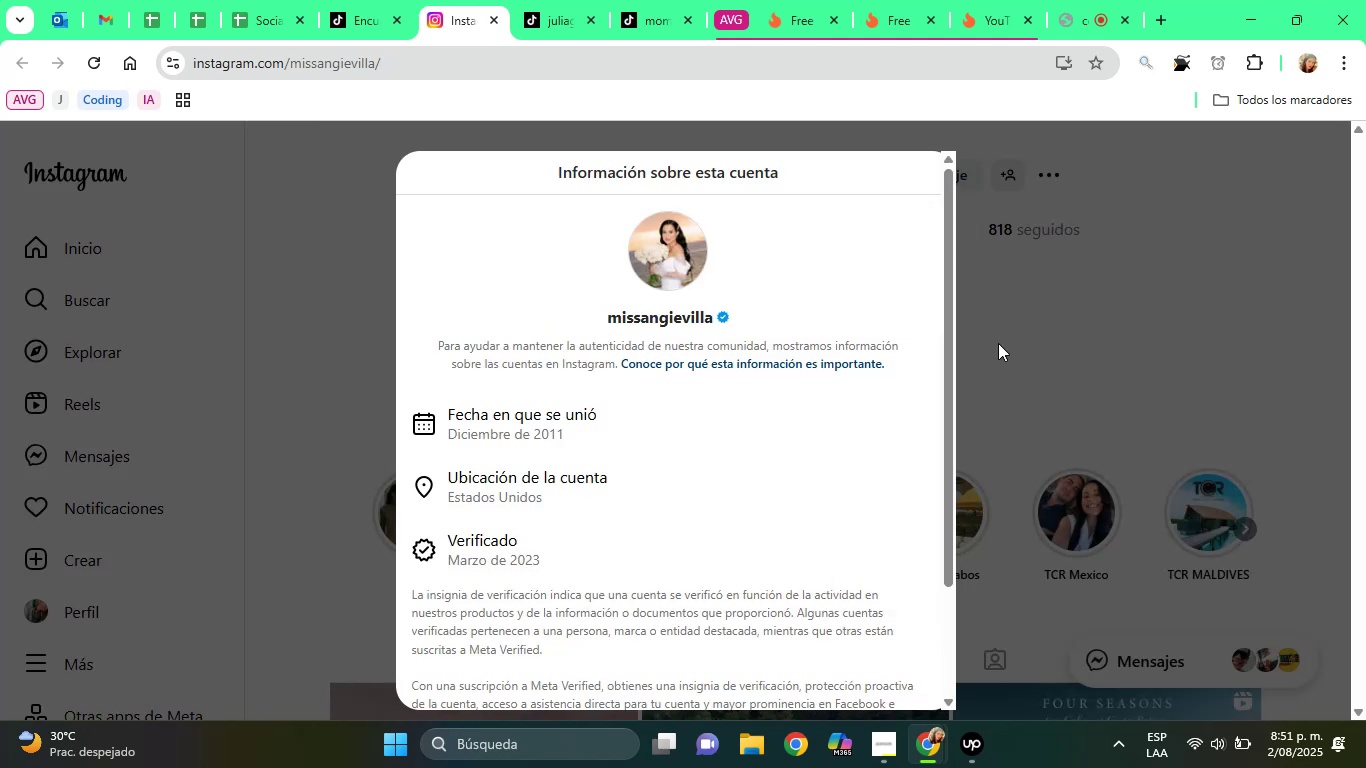 
left_click([998, 343])
 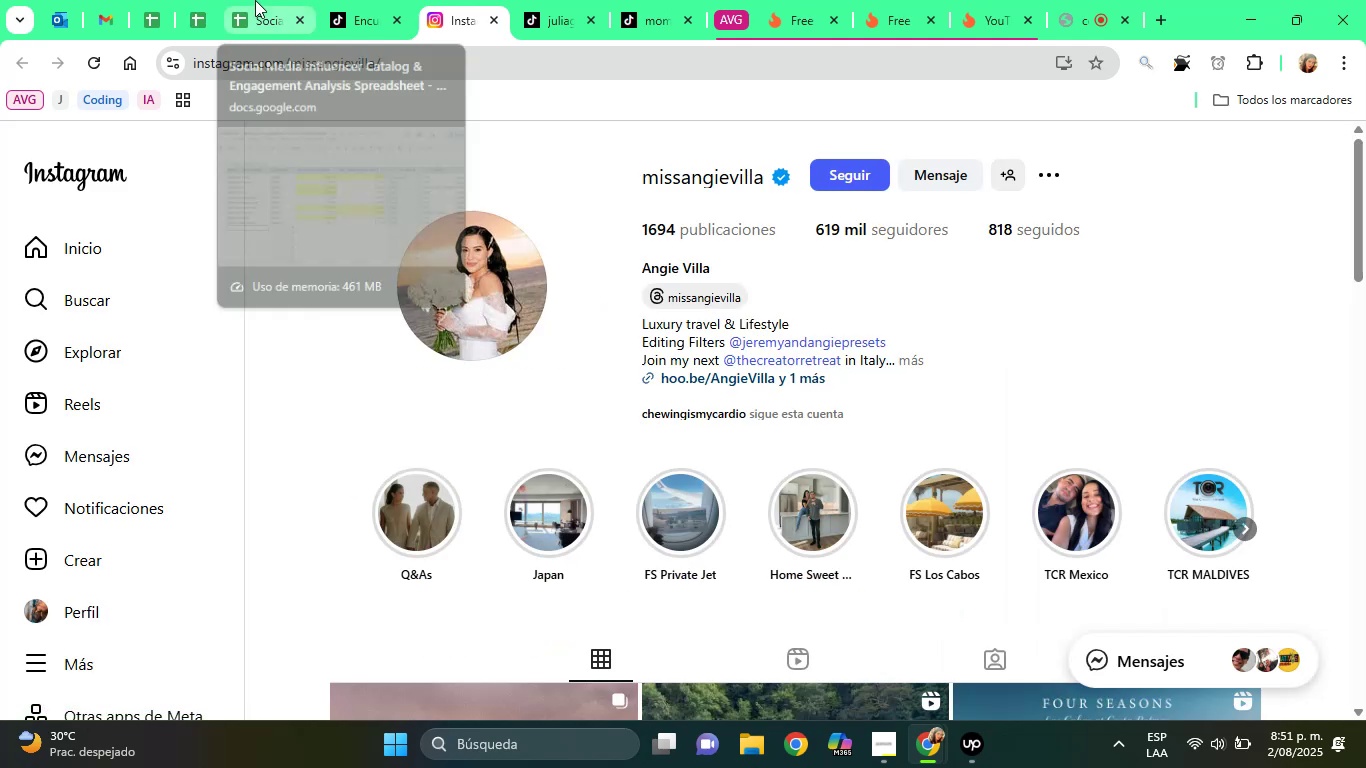 
left_click([255, 0])
 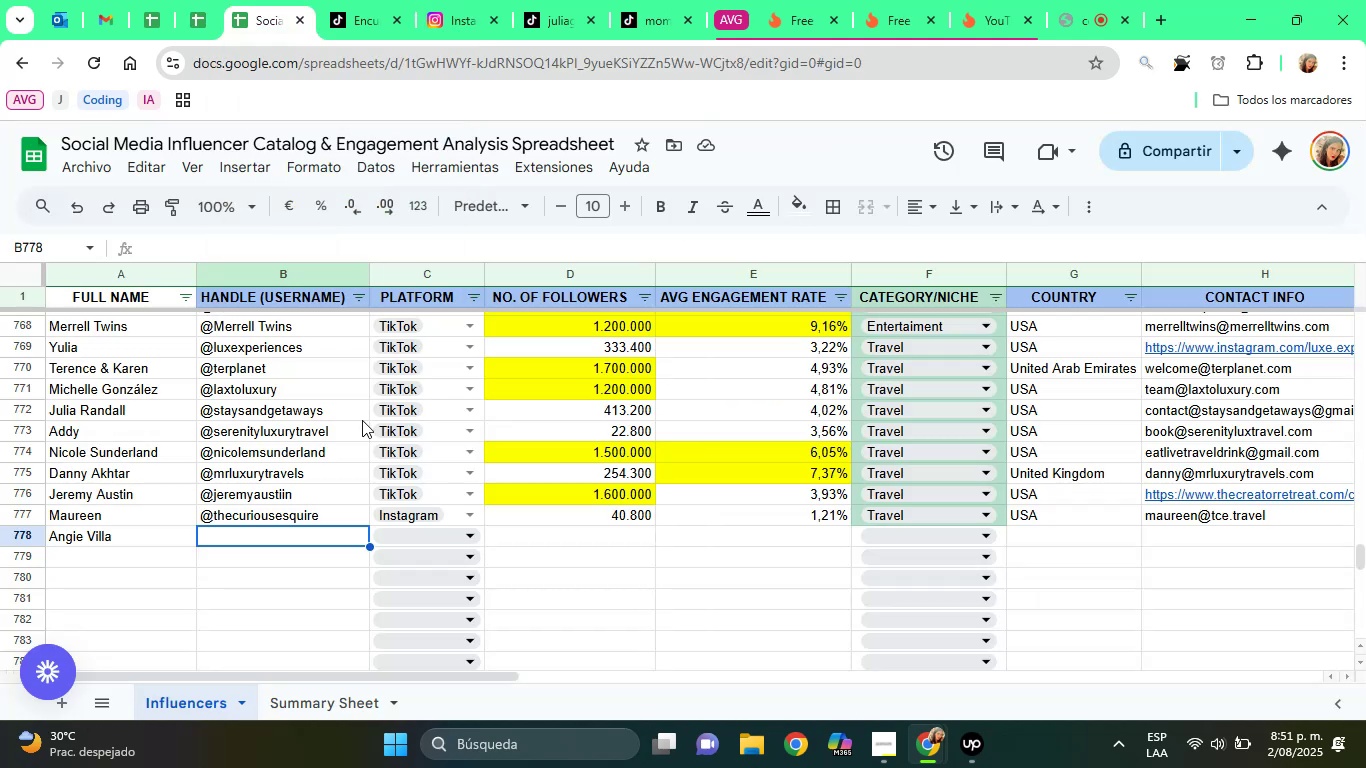 
key(Alt+Control+Q)
 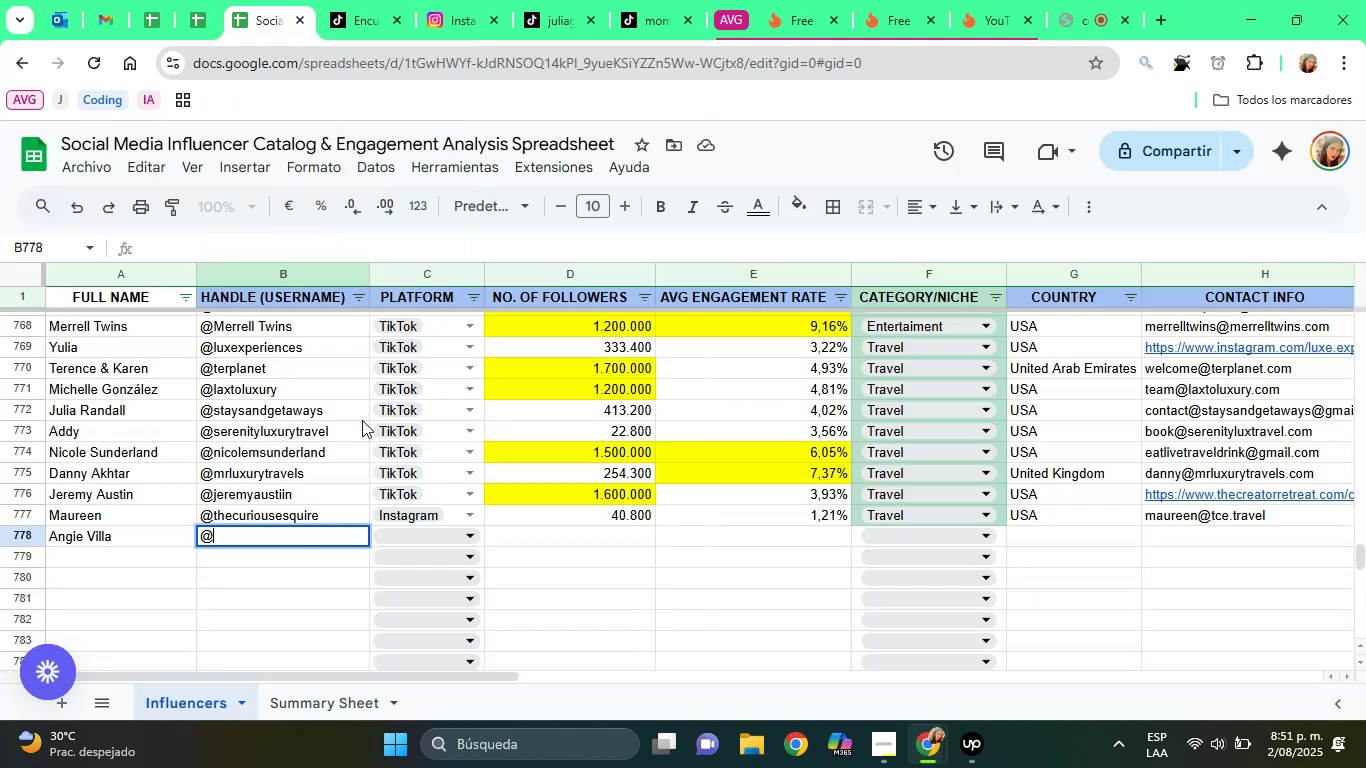 
key(Control+ControlLeft)
 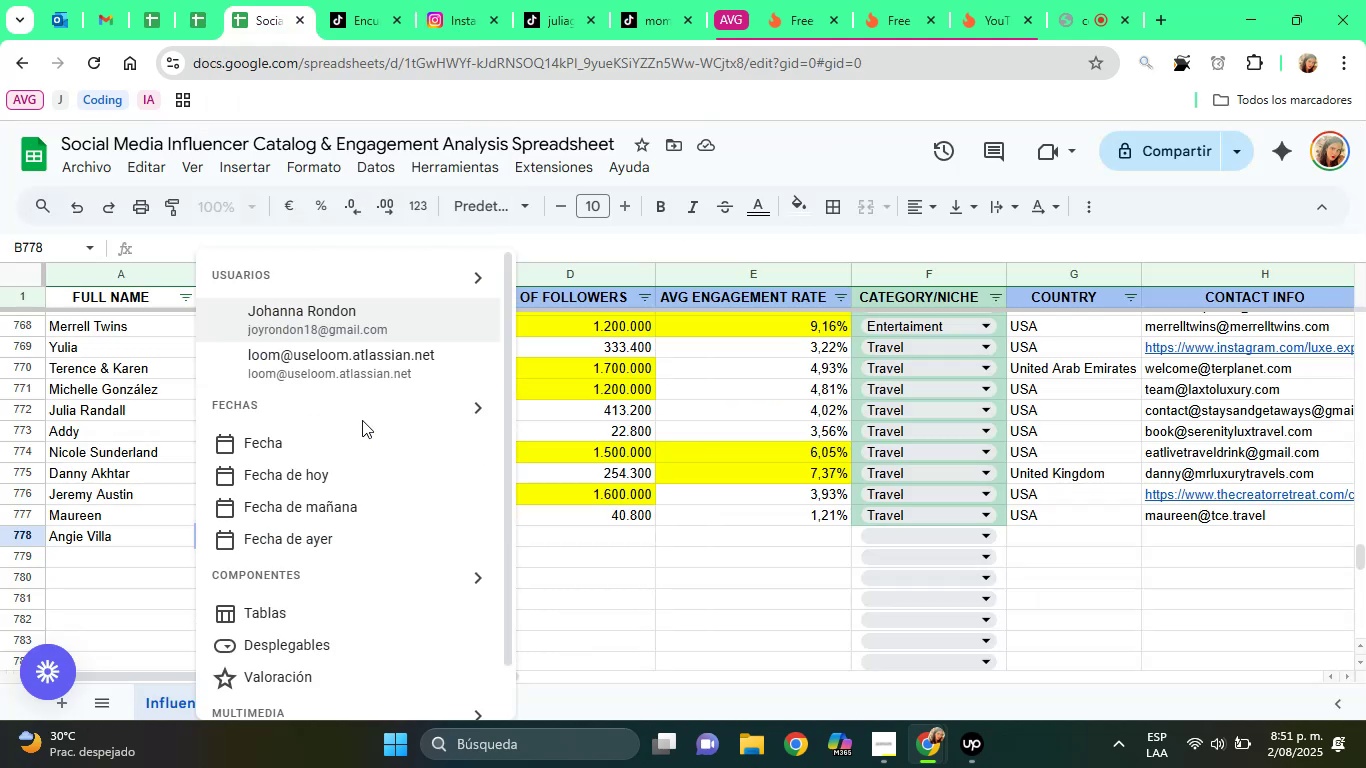 
key(Control+V)
 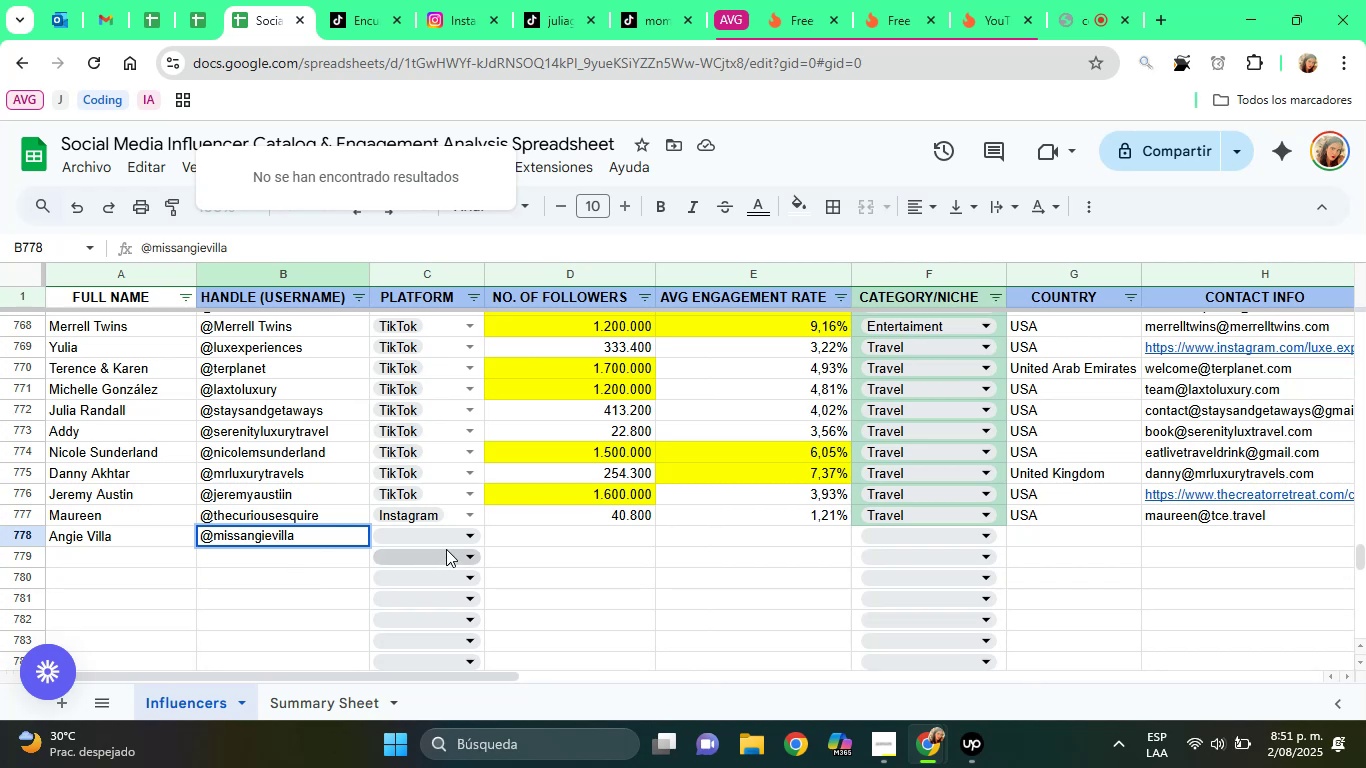 
left_click([445, 538])
 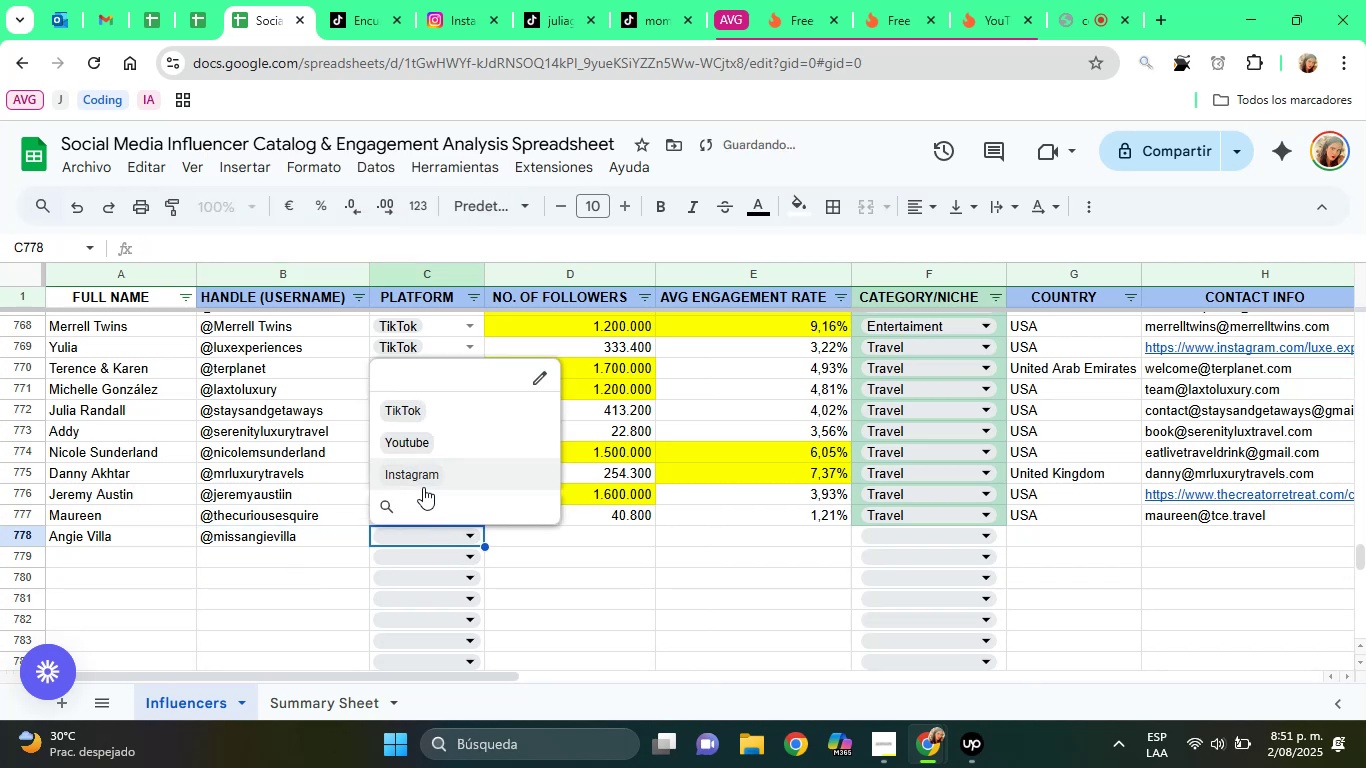 
left_click([423, 487])
 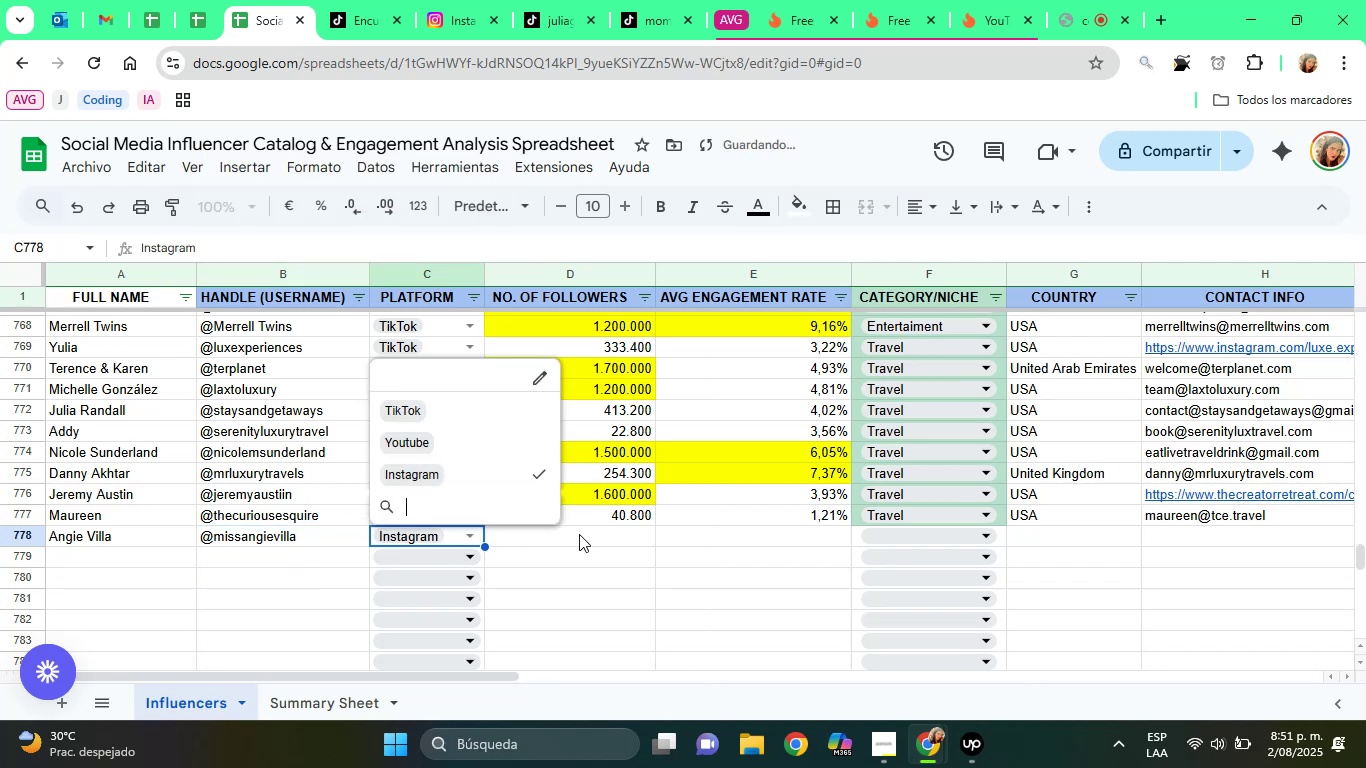 
left_click([579, 534])
 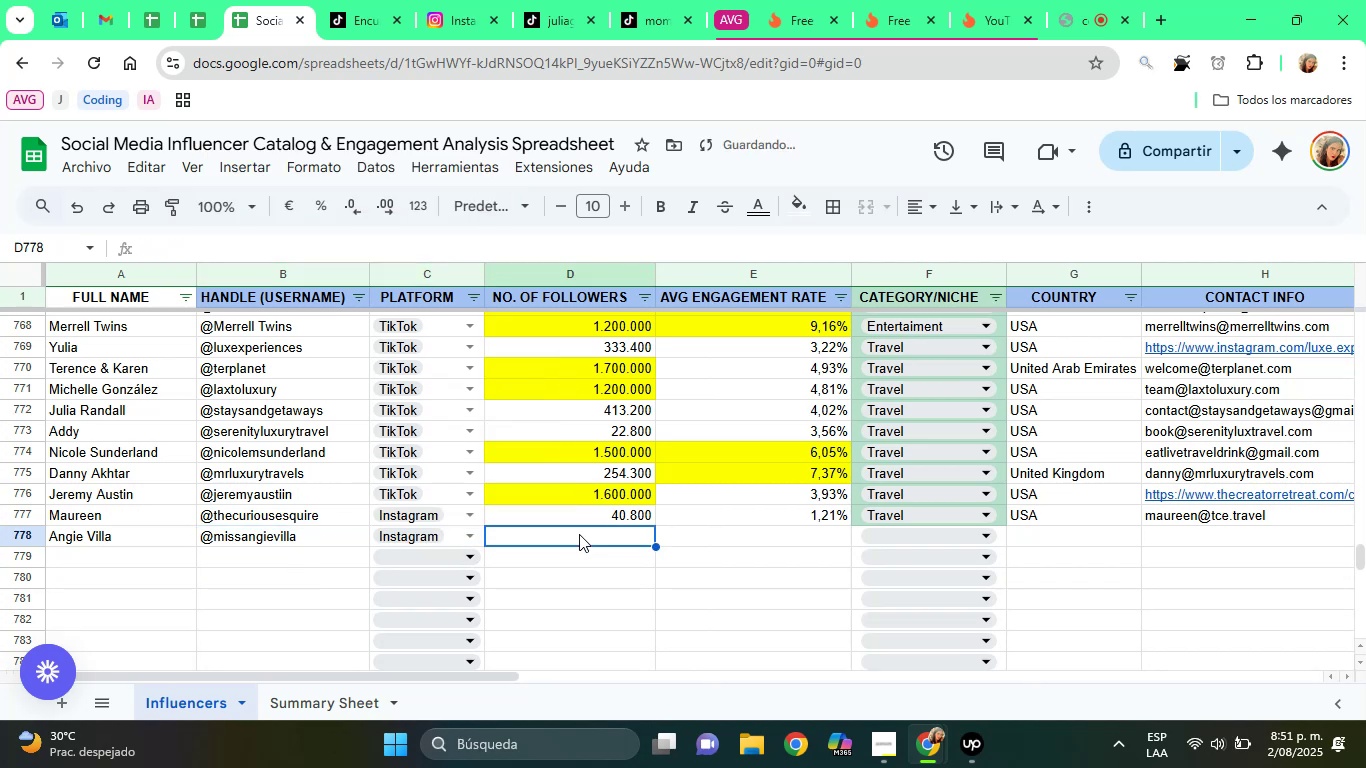 
type(619000)
key(Tab)
 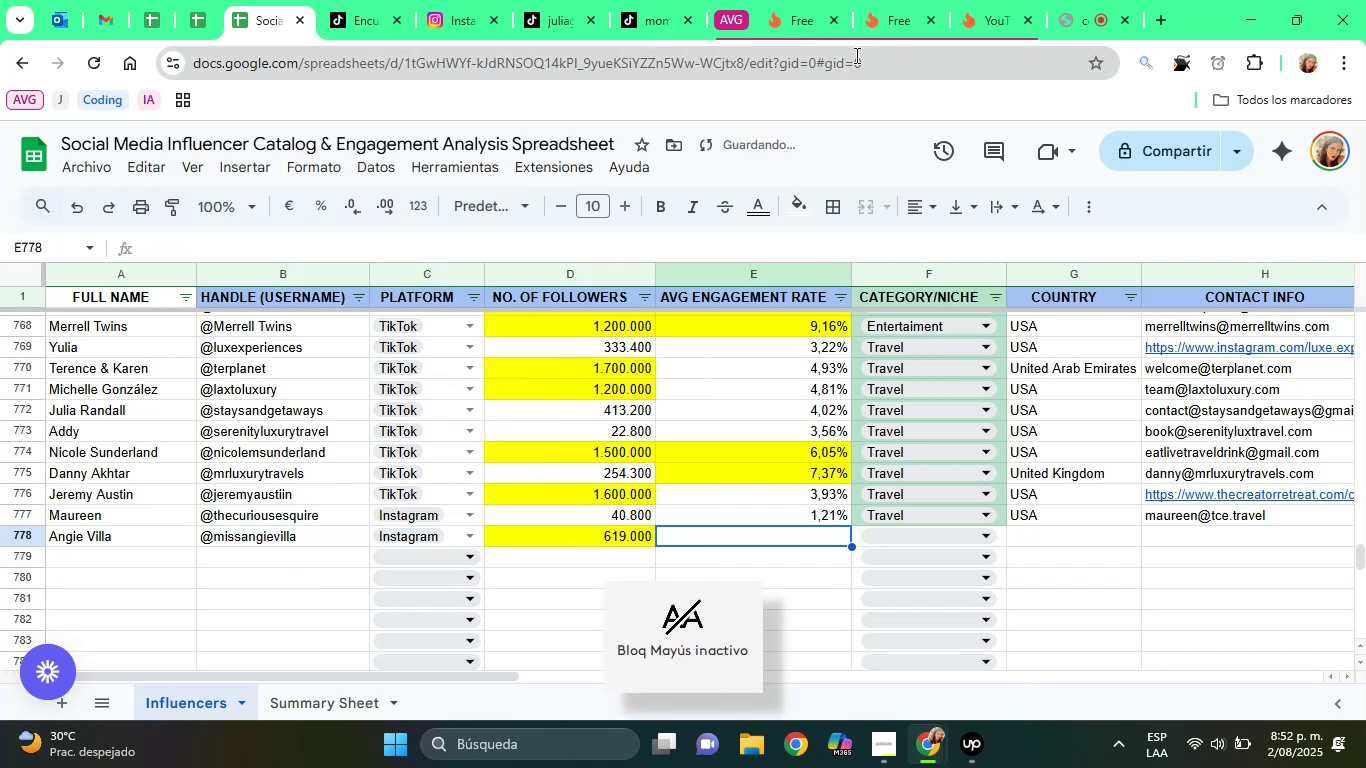 
left_click([786, 0])
 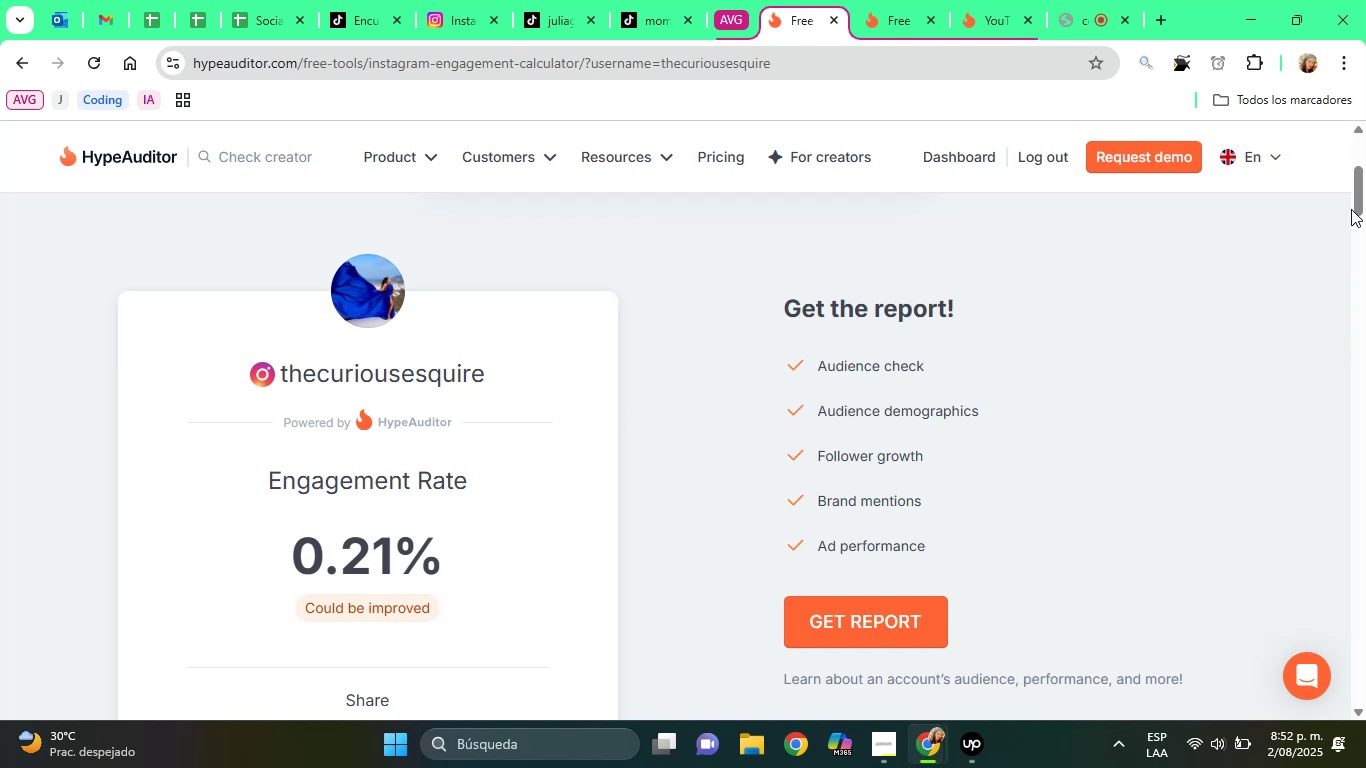 
left_click_drag(start_coordinate=[1364, 204], to_coordinate=[1364, 186])
 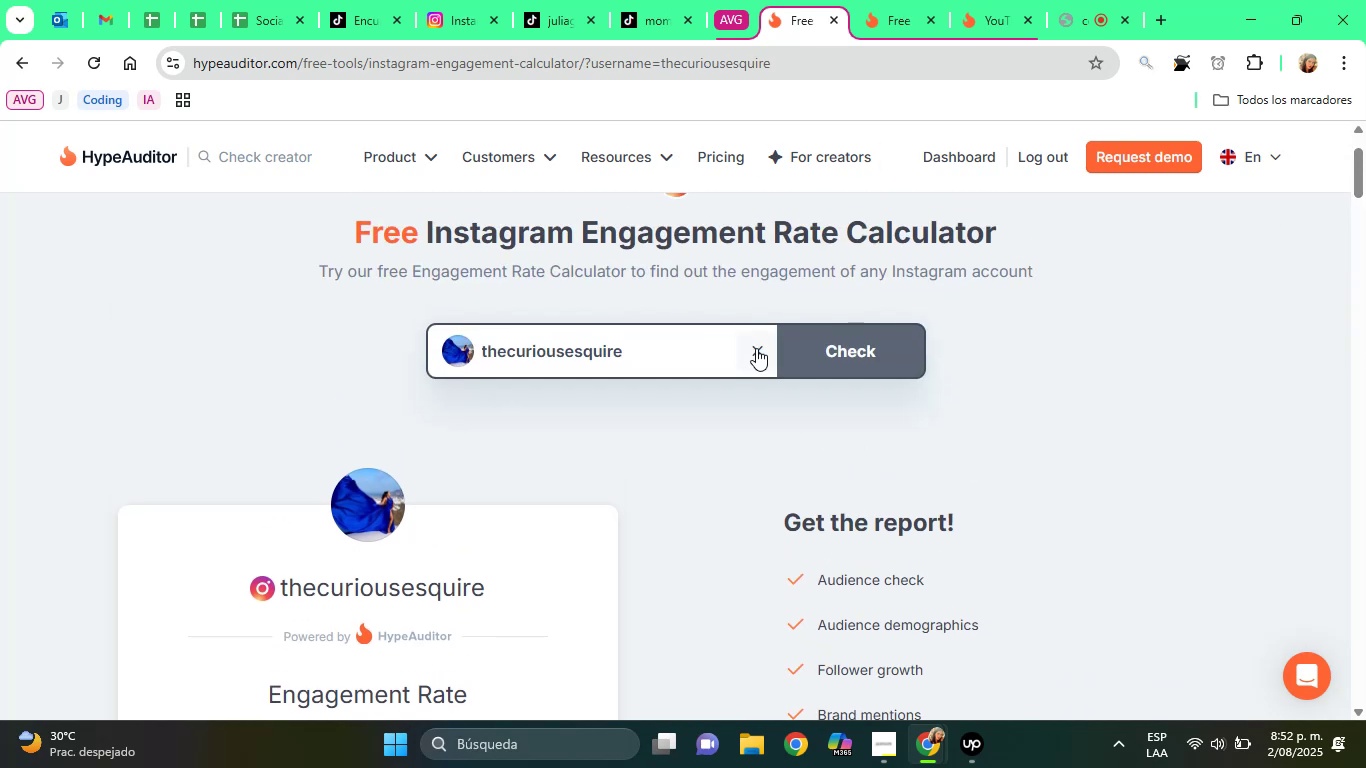 
left_click([756, 348])
 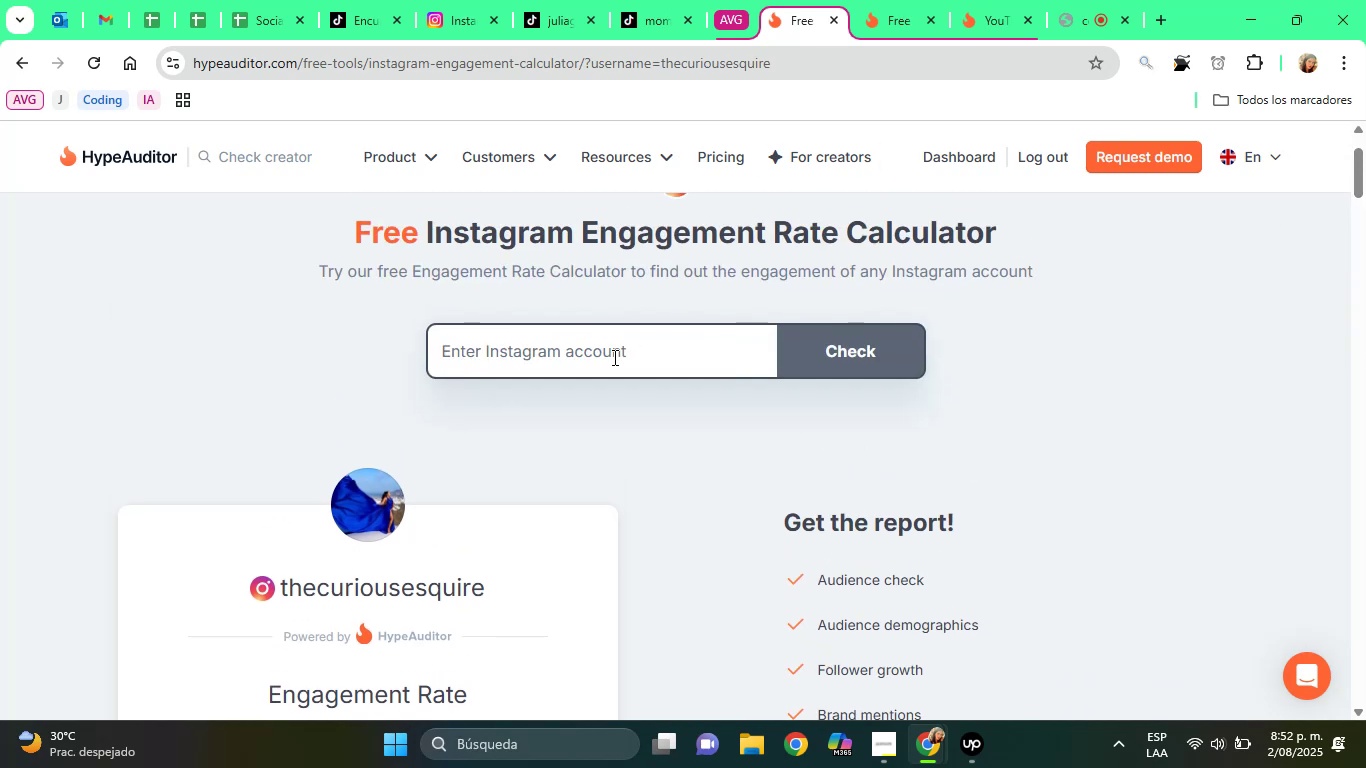 
right_click([613, 357])
 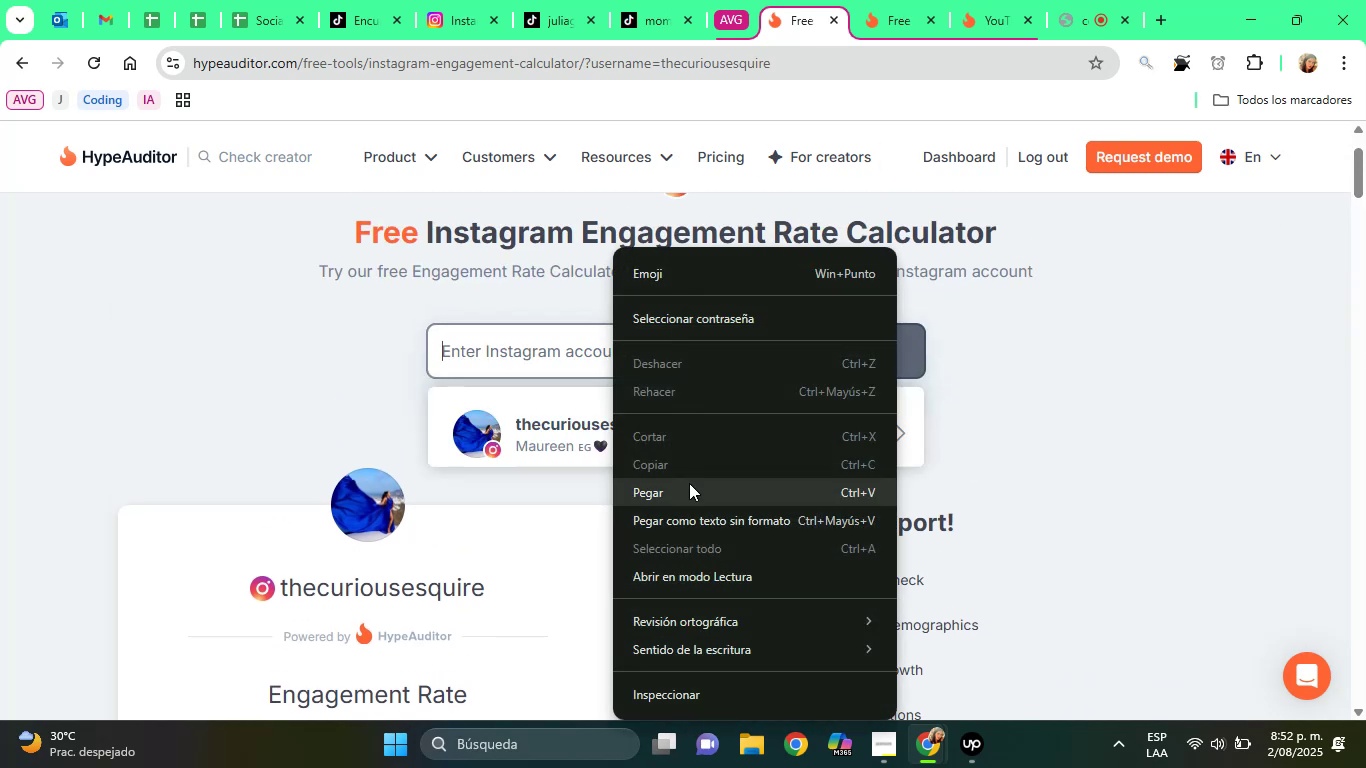 
left_click([689, 483])
 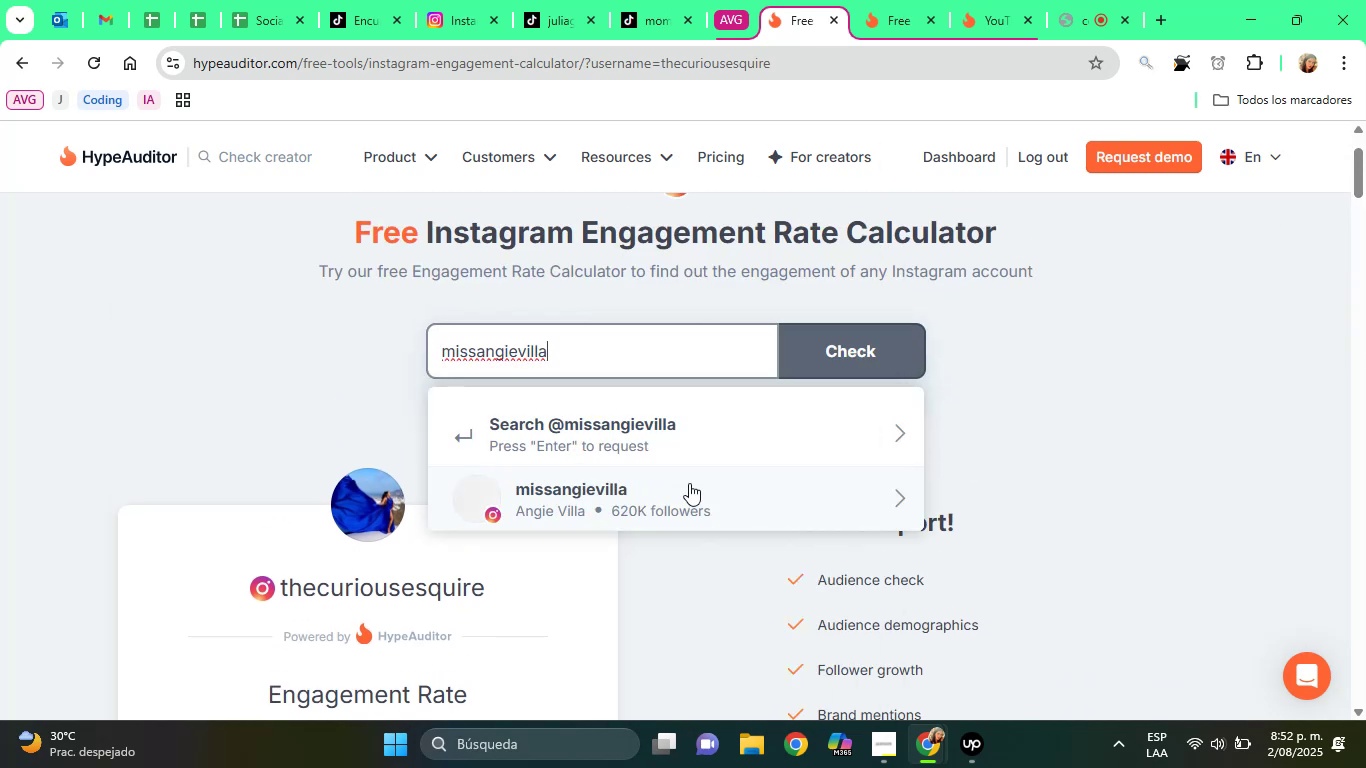 
left_click([612, 494])
 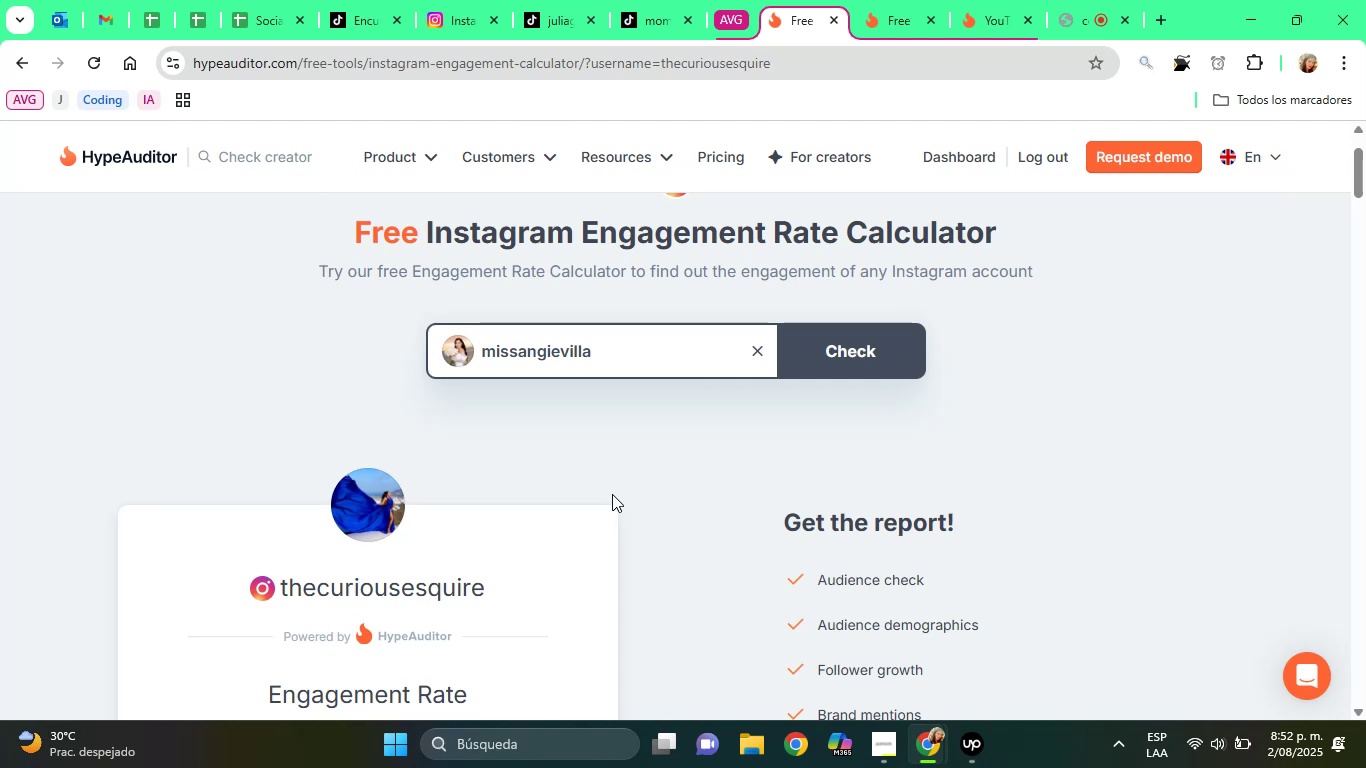 
wait(22.93)
 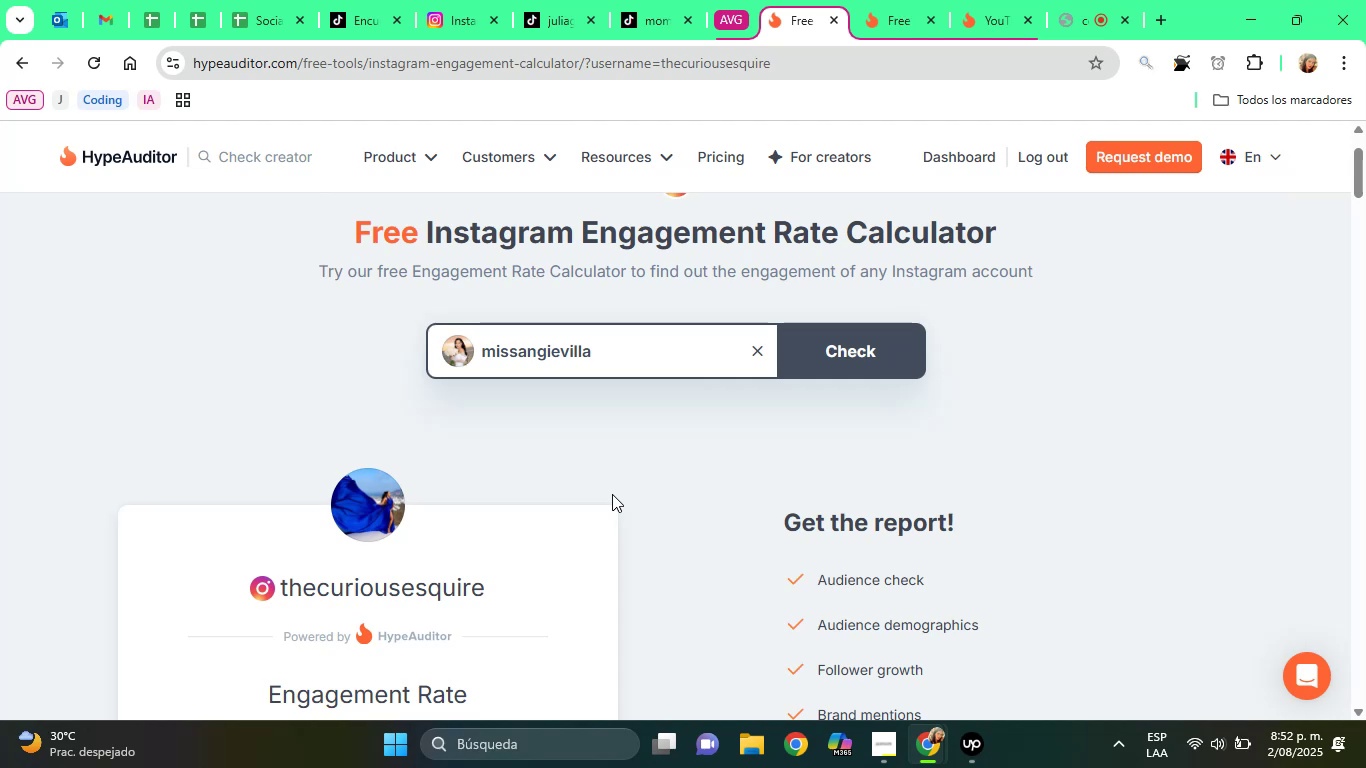 
left_click([855, 369])
 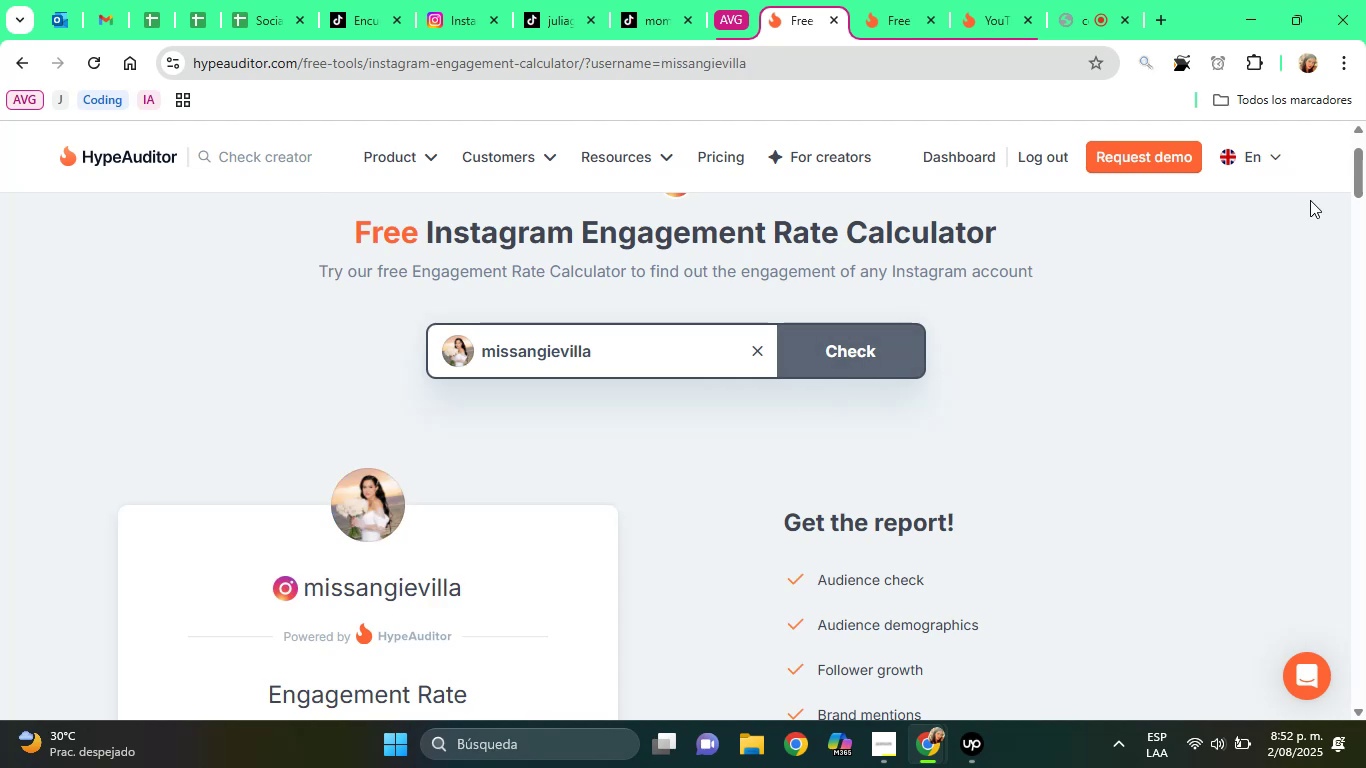 
left_click_drag(start_coordinate=[1365, 168], to_coordinate=[1364, 211])
 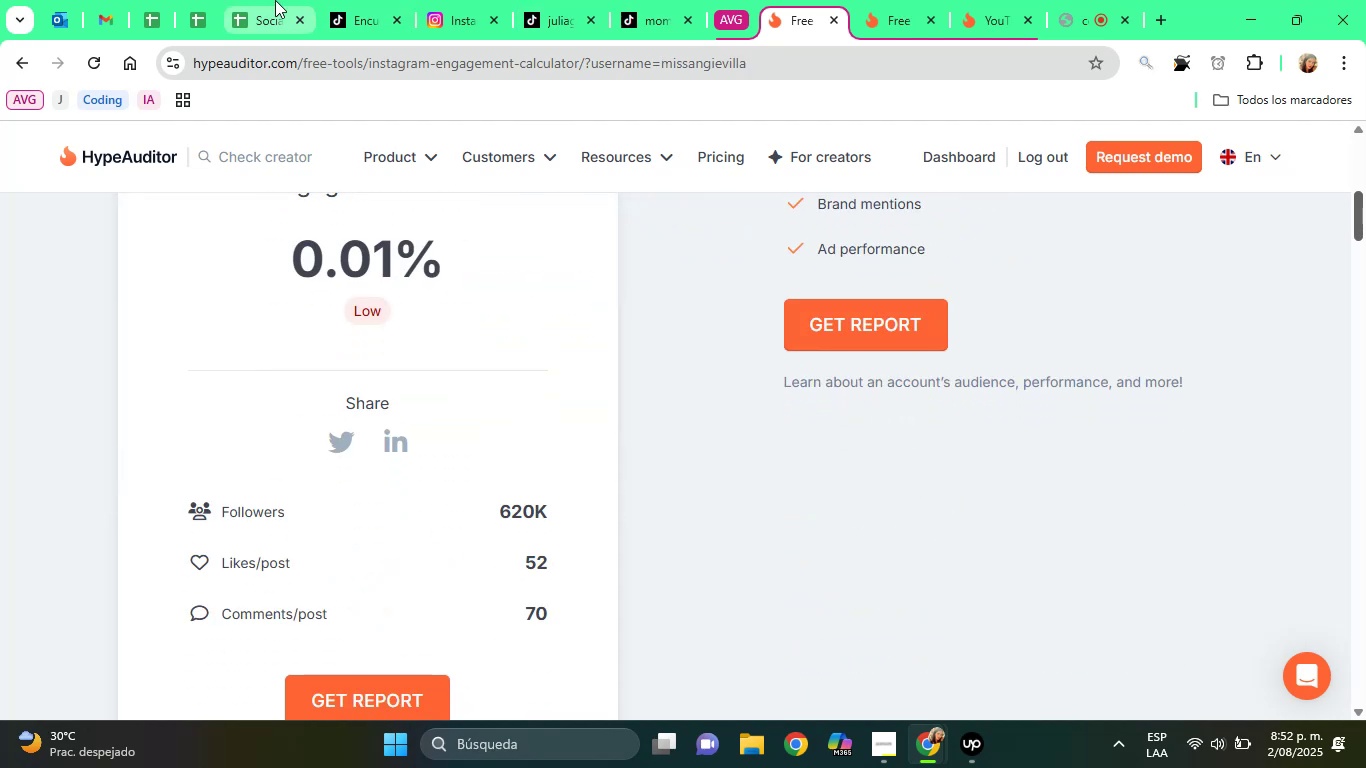 
left_click([273, 0])
 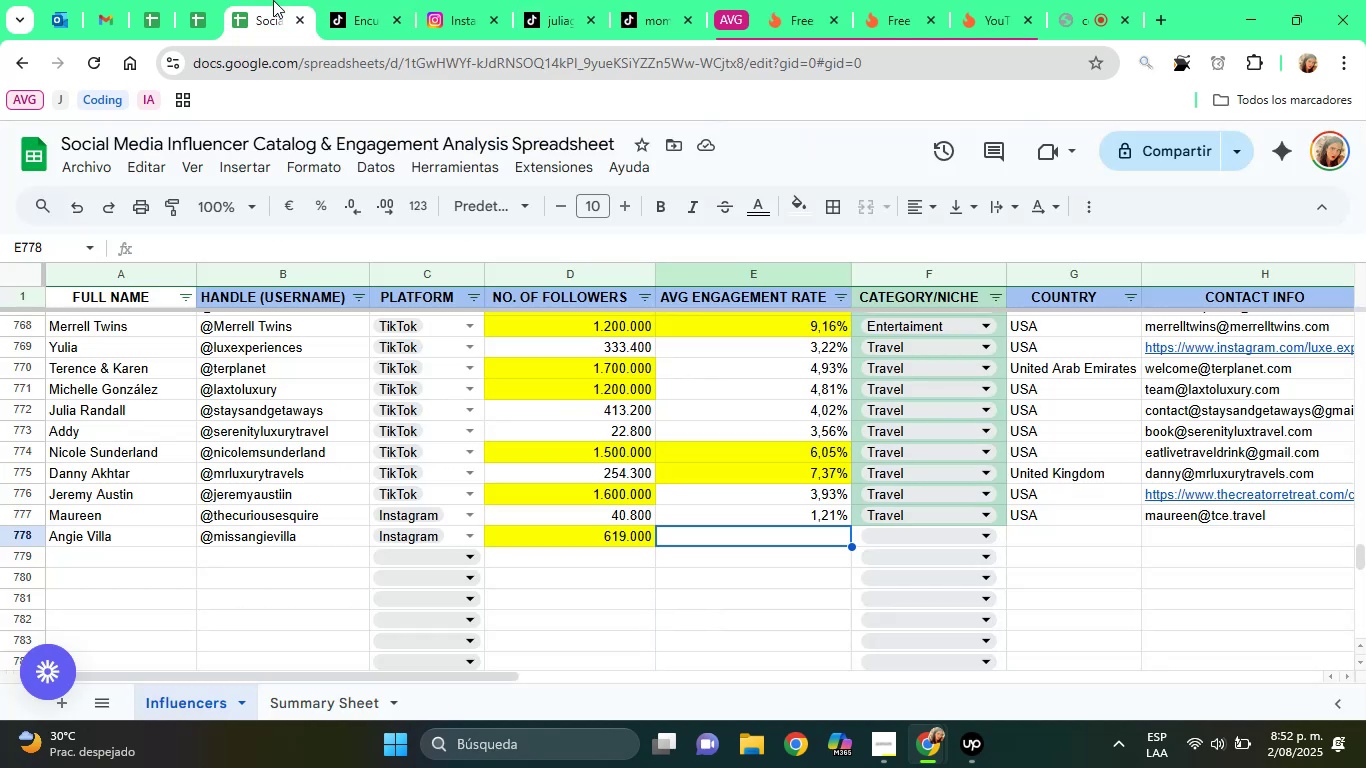 
type(1%)
 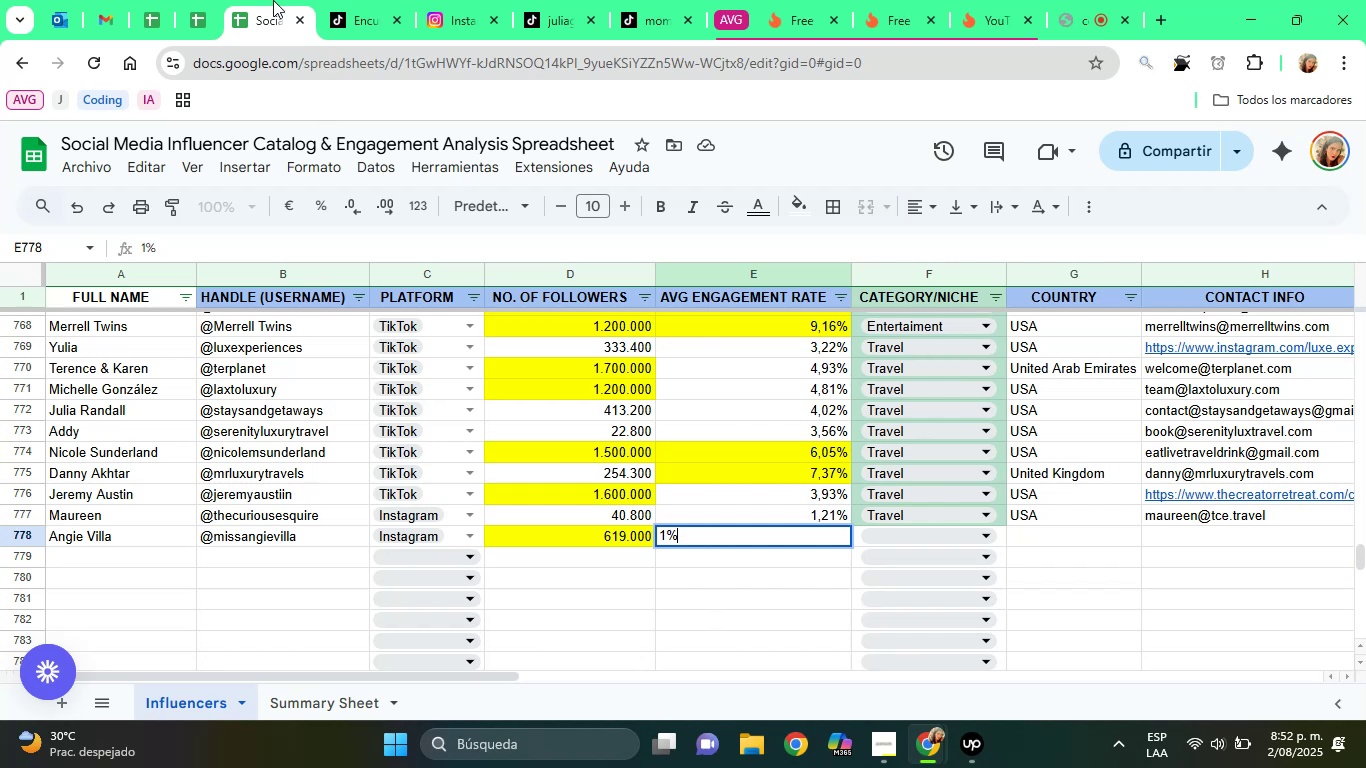 
 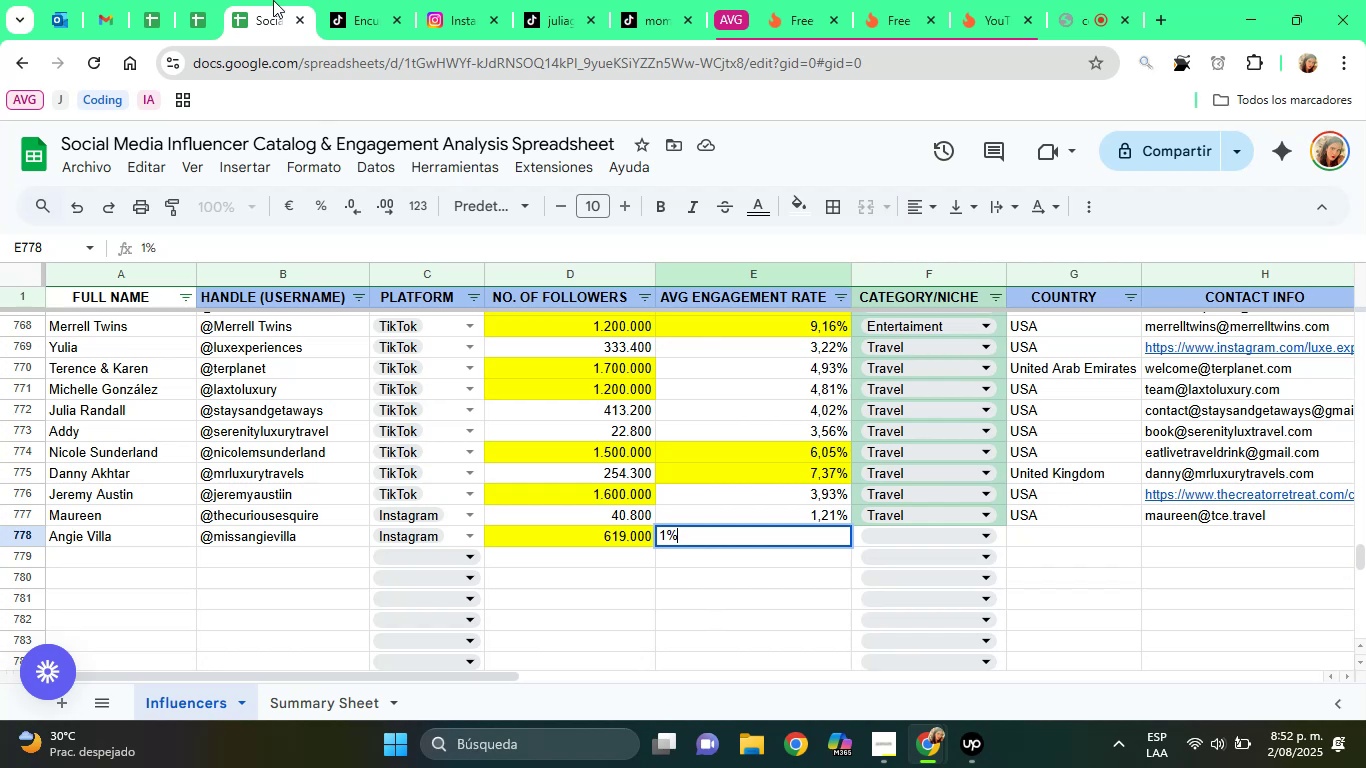 
key(Enter)
 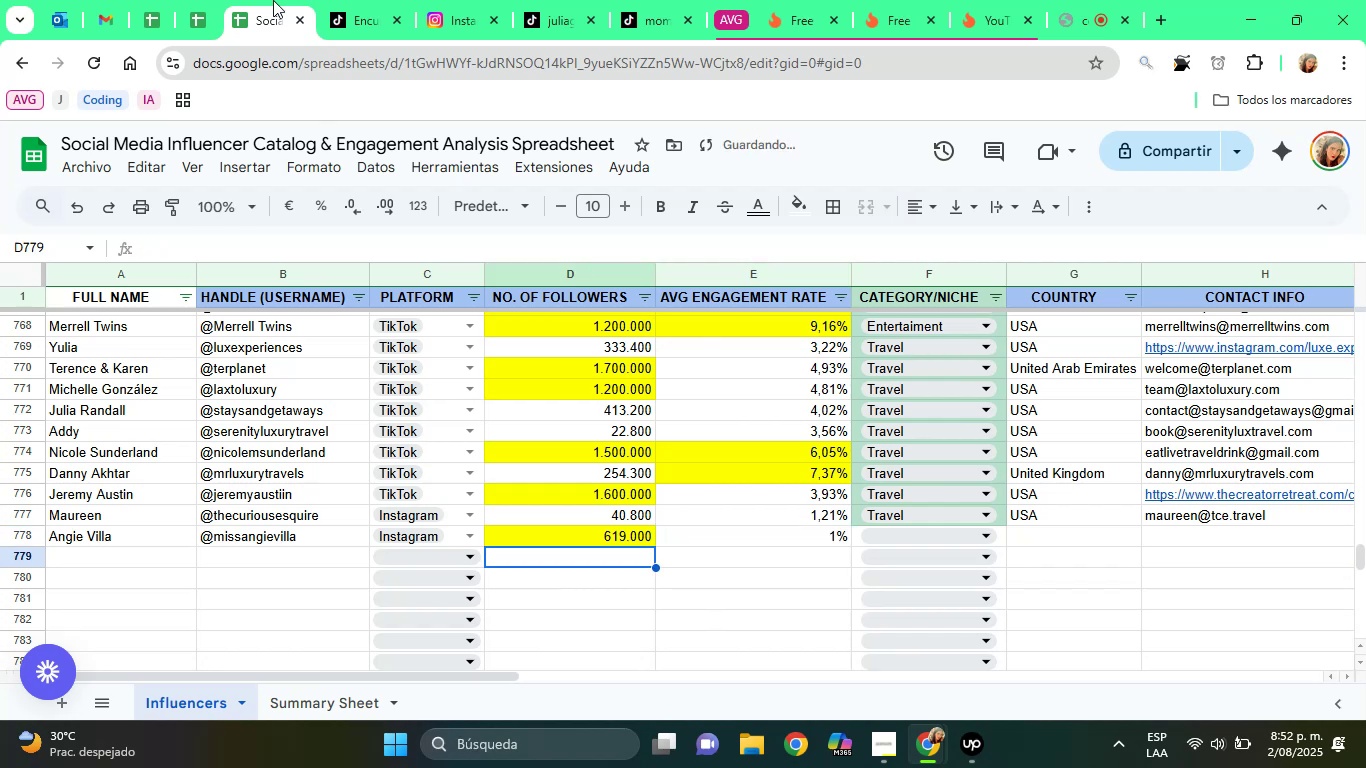 
key(ArrowUp)
 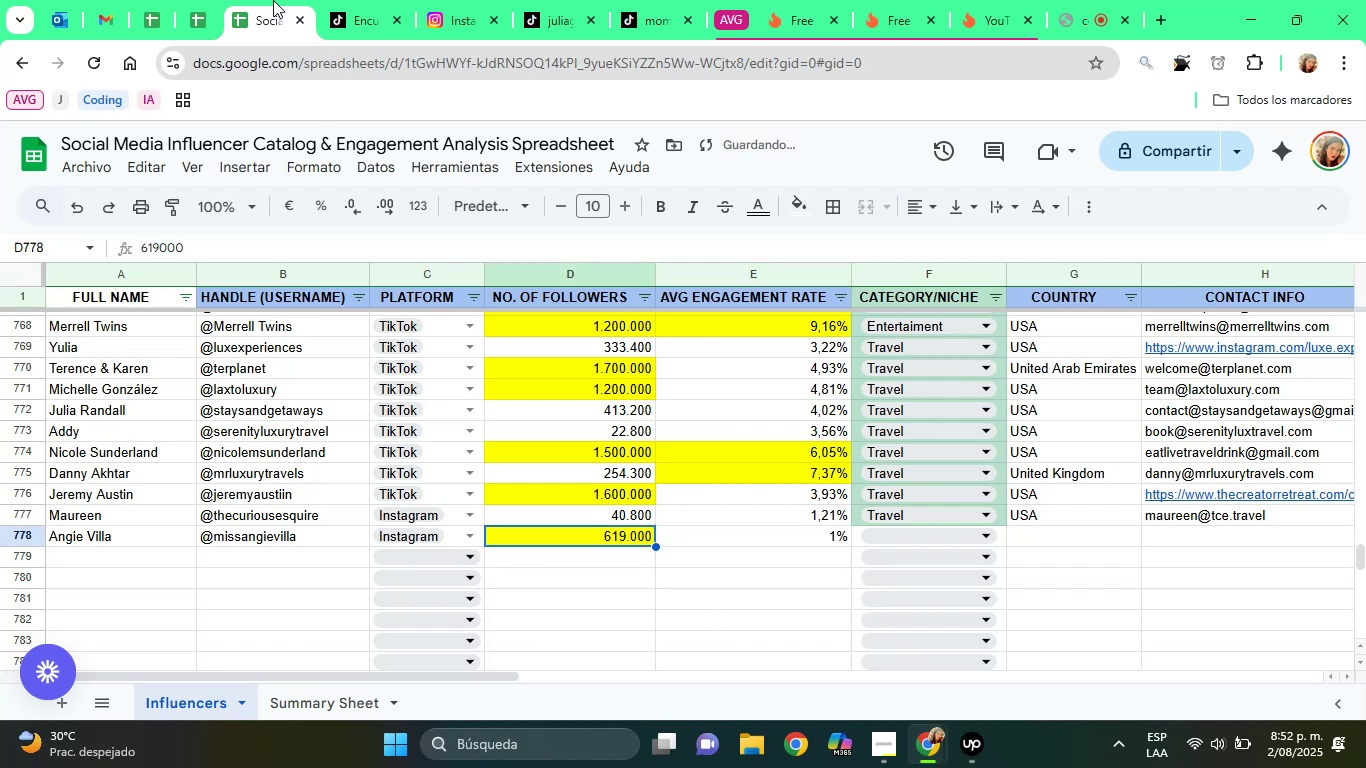 
key(ArrowRight)
 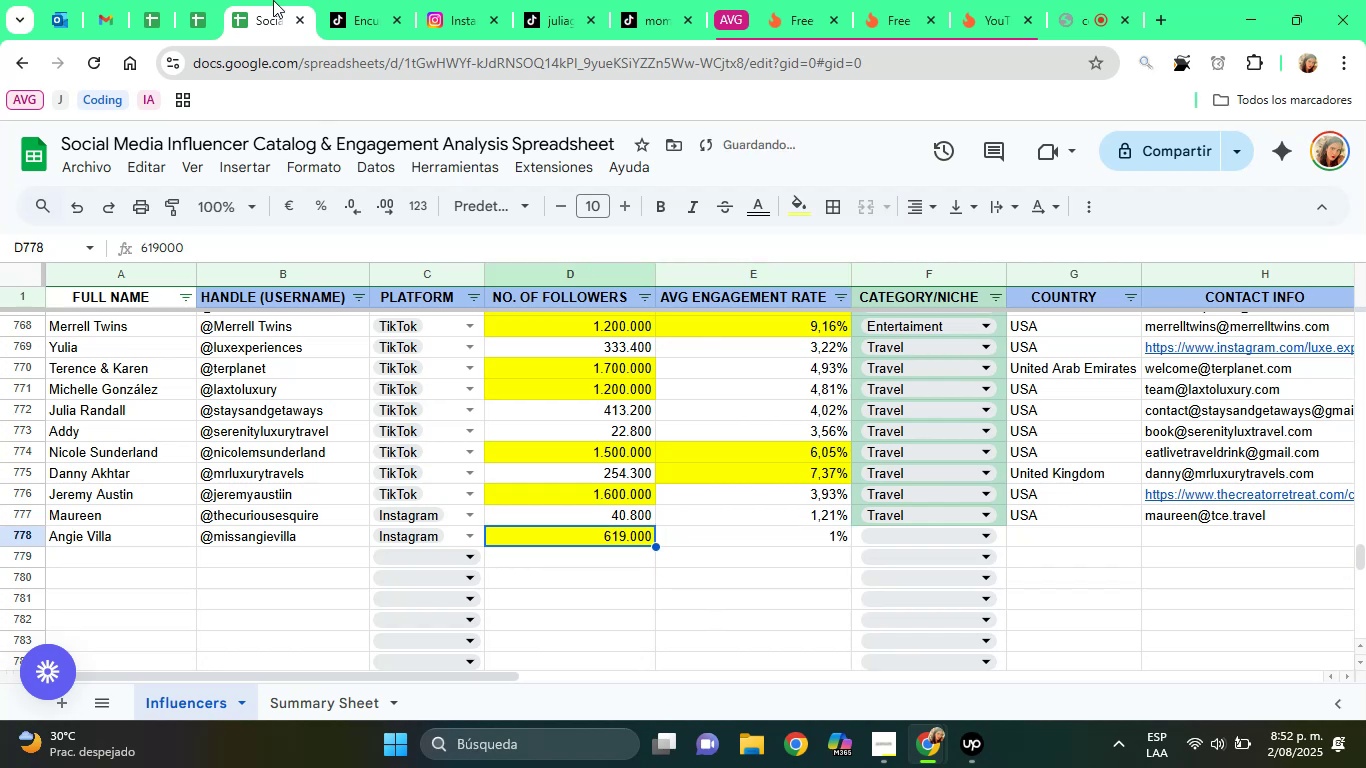 
key(ArrowRight)
 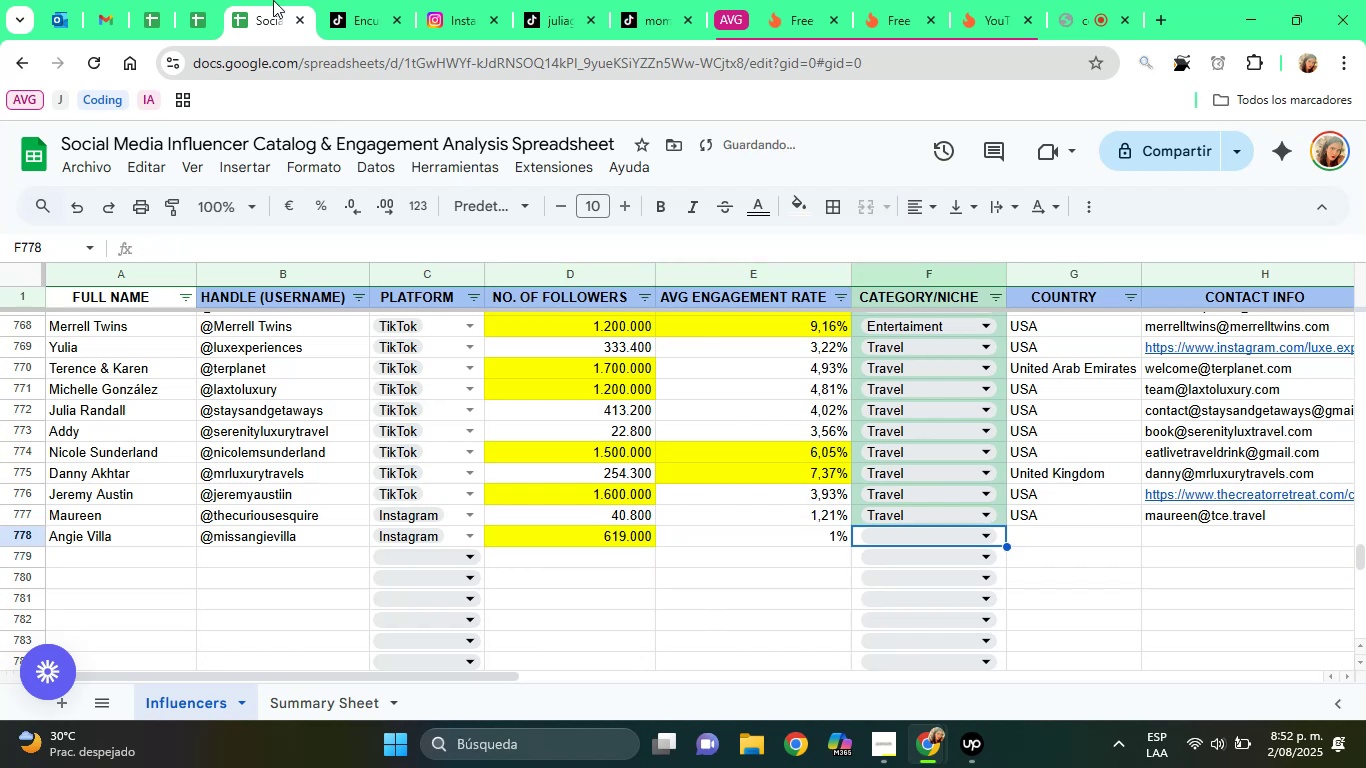 
key(T)
 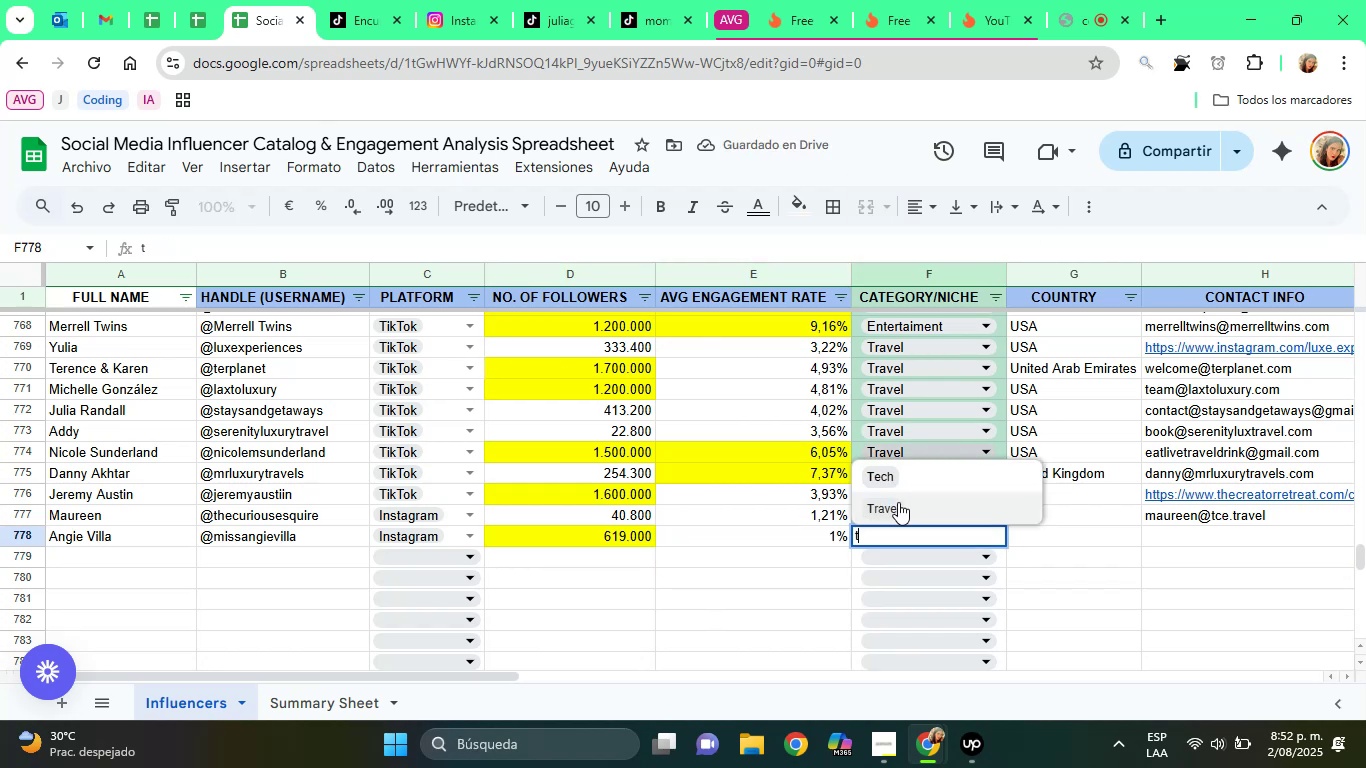 
left_click([897, 502])
 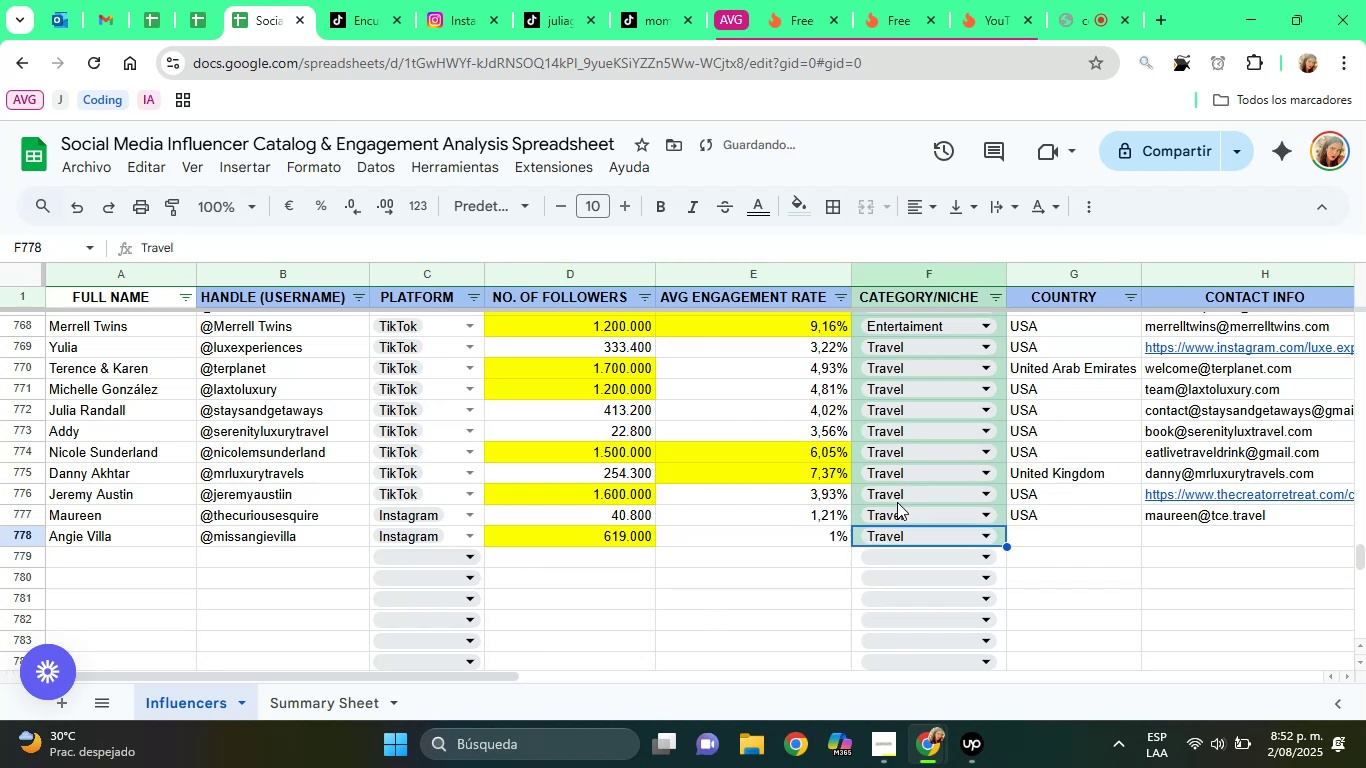 
key(ArrowRight)
 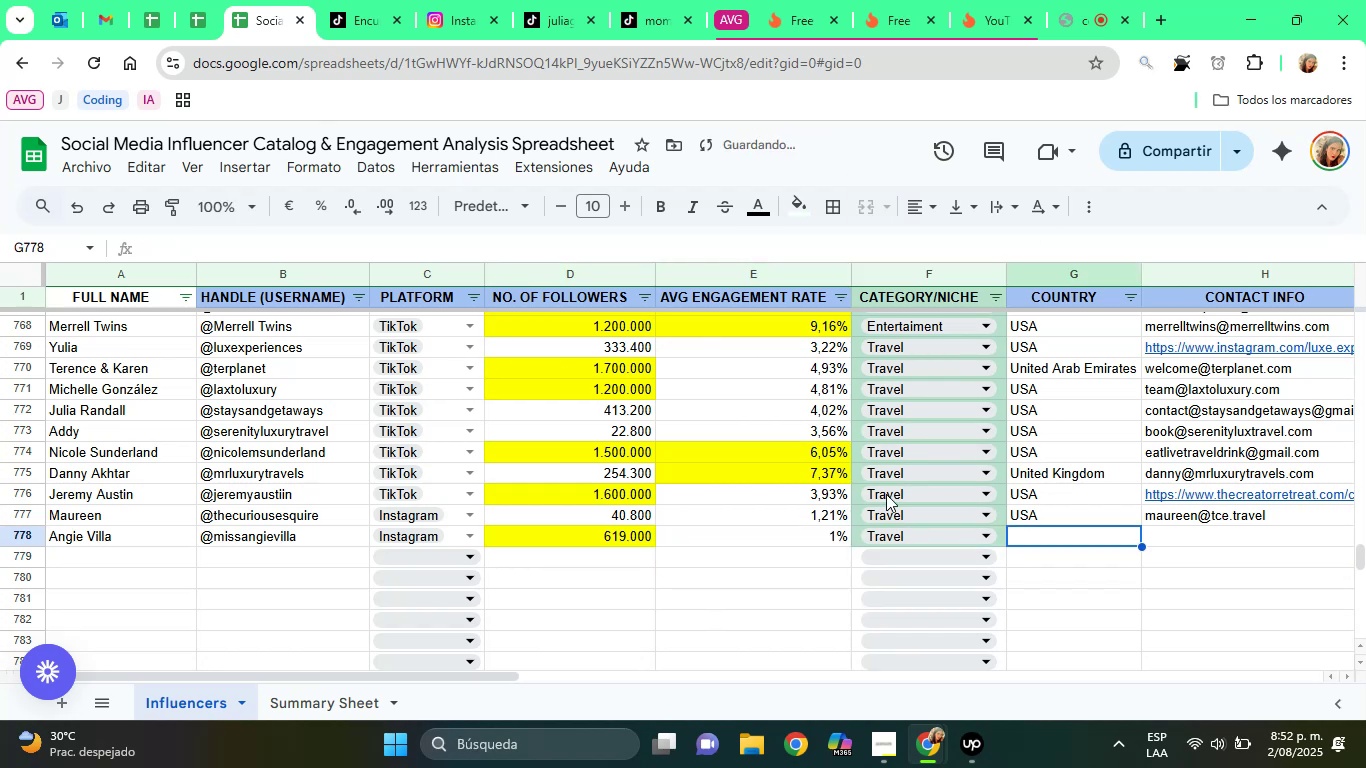 
type(USA)
 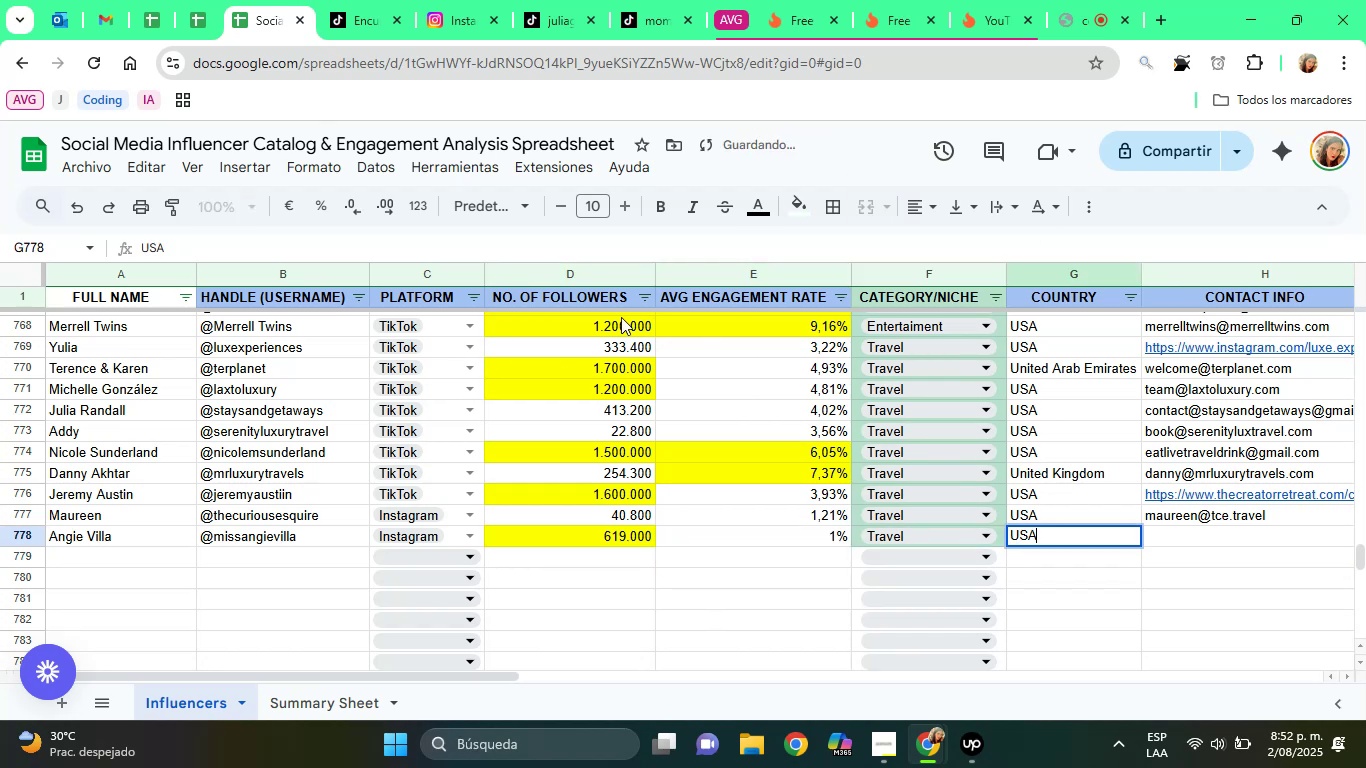 
key(ArrowRight)
 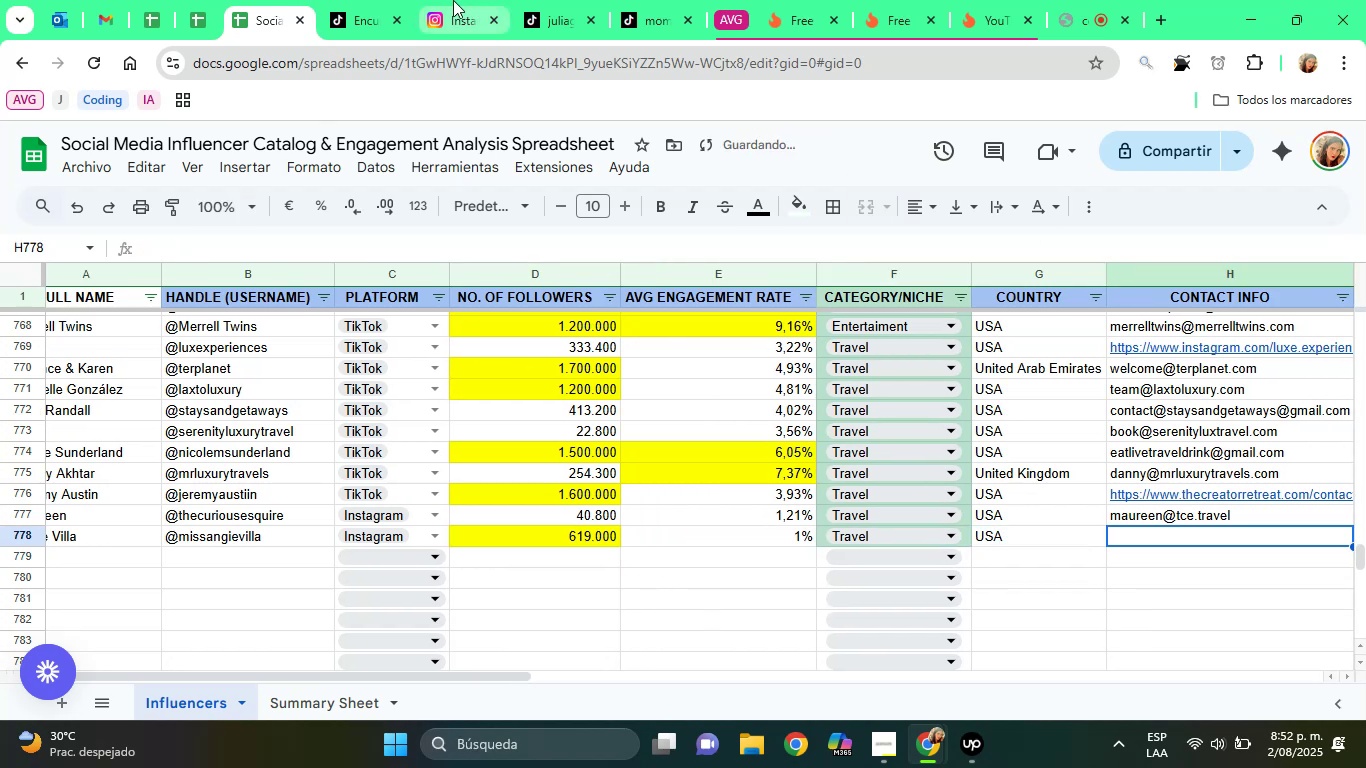 
left_click([452, 0])
 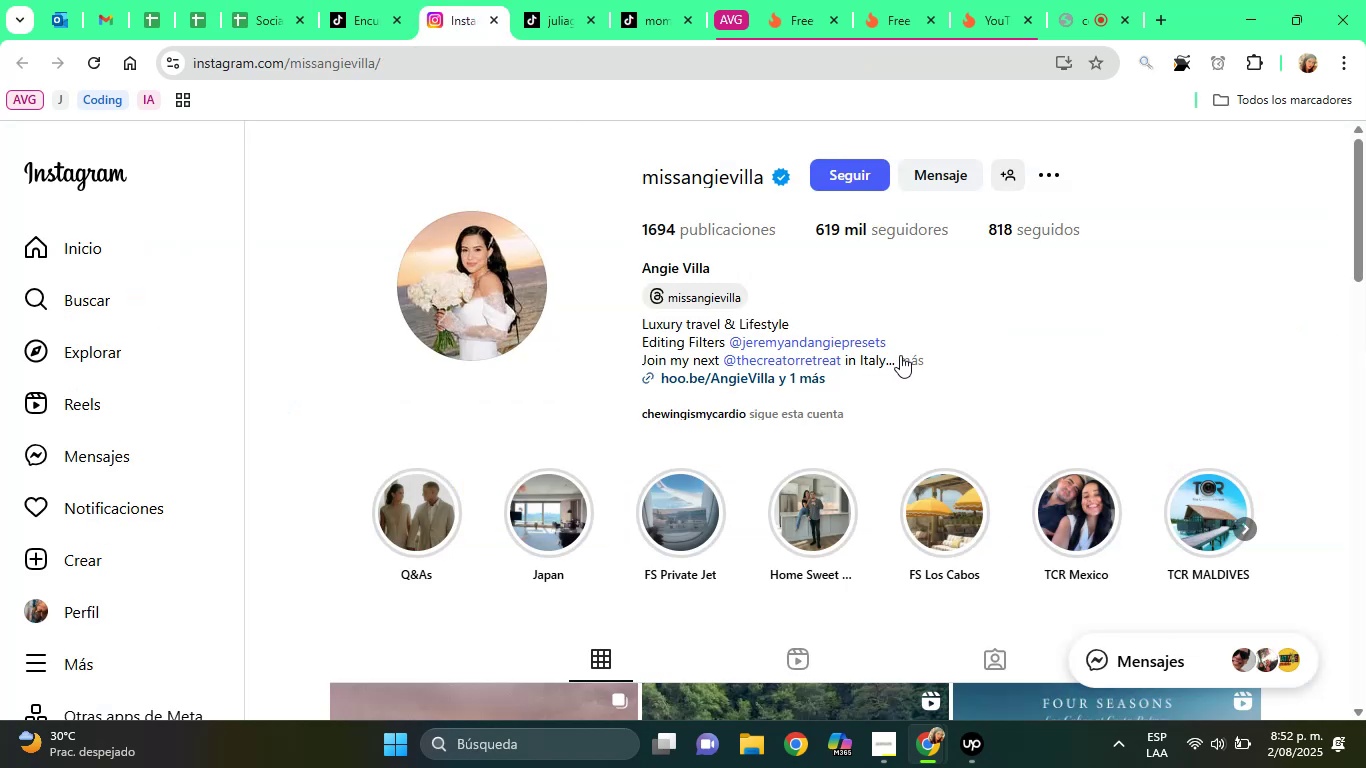 
left_click([908, 355])
 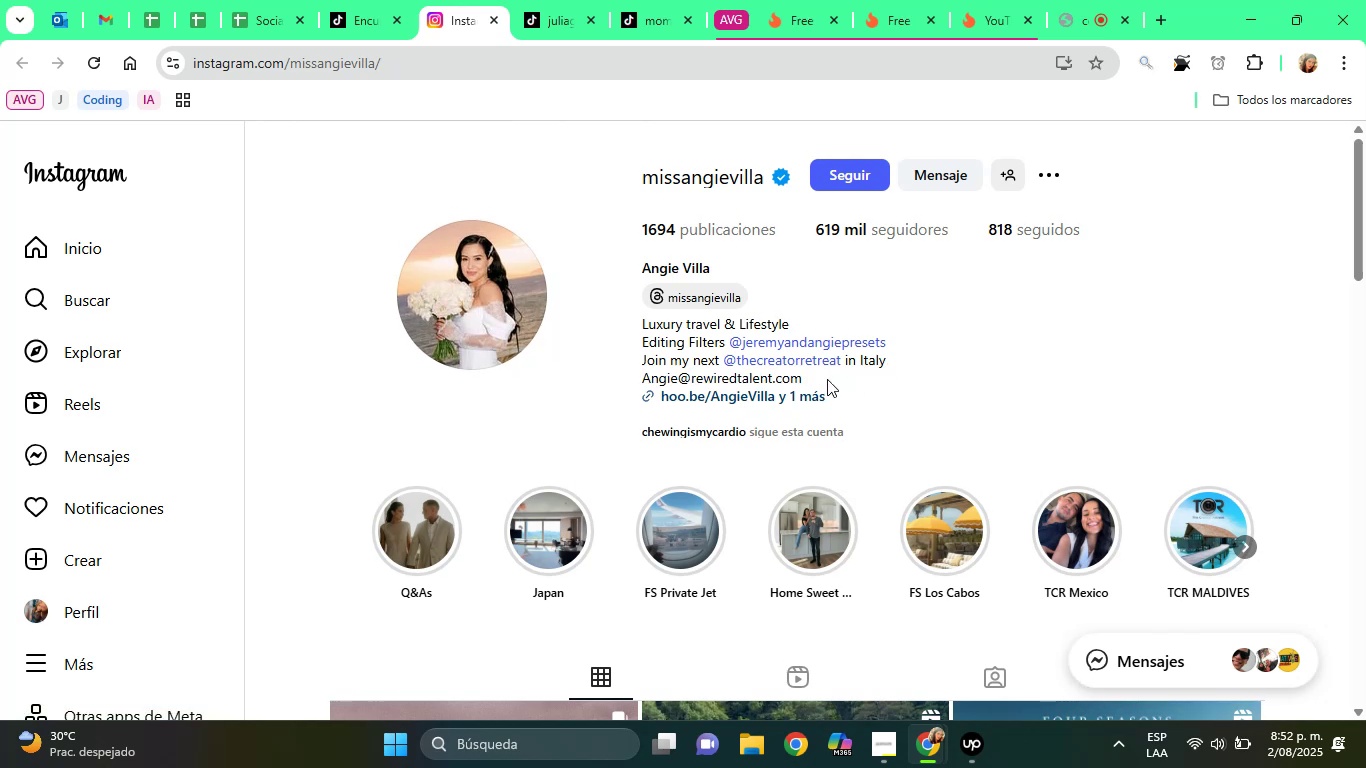 
left_click_drag(start_coordinate=[814, 381], to_coordinate=[641, 385])
 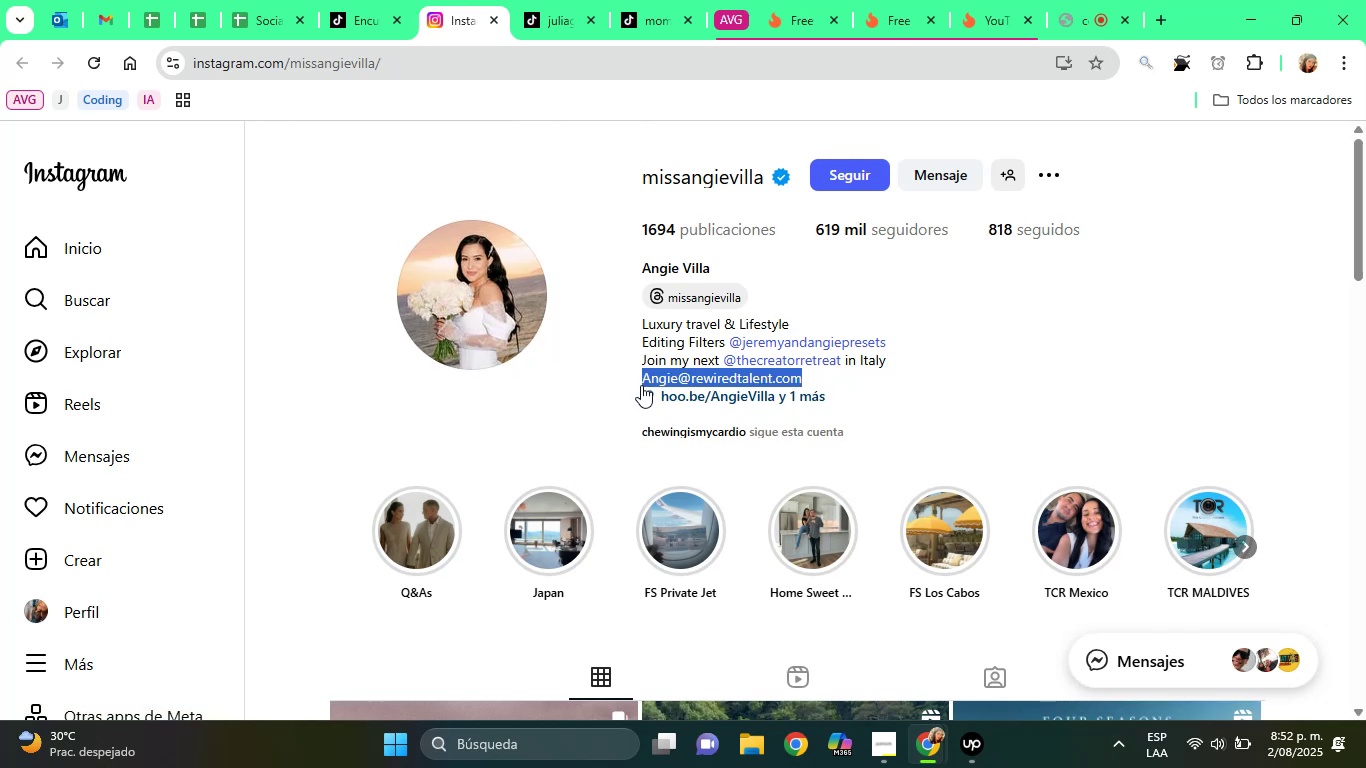 
key(Control+C)
 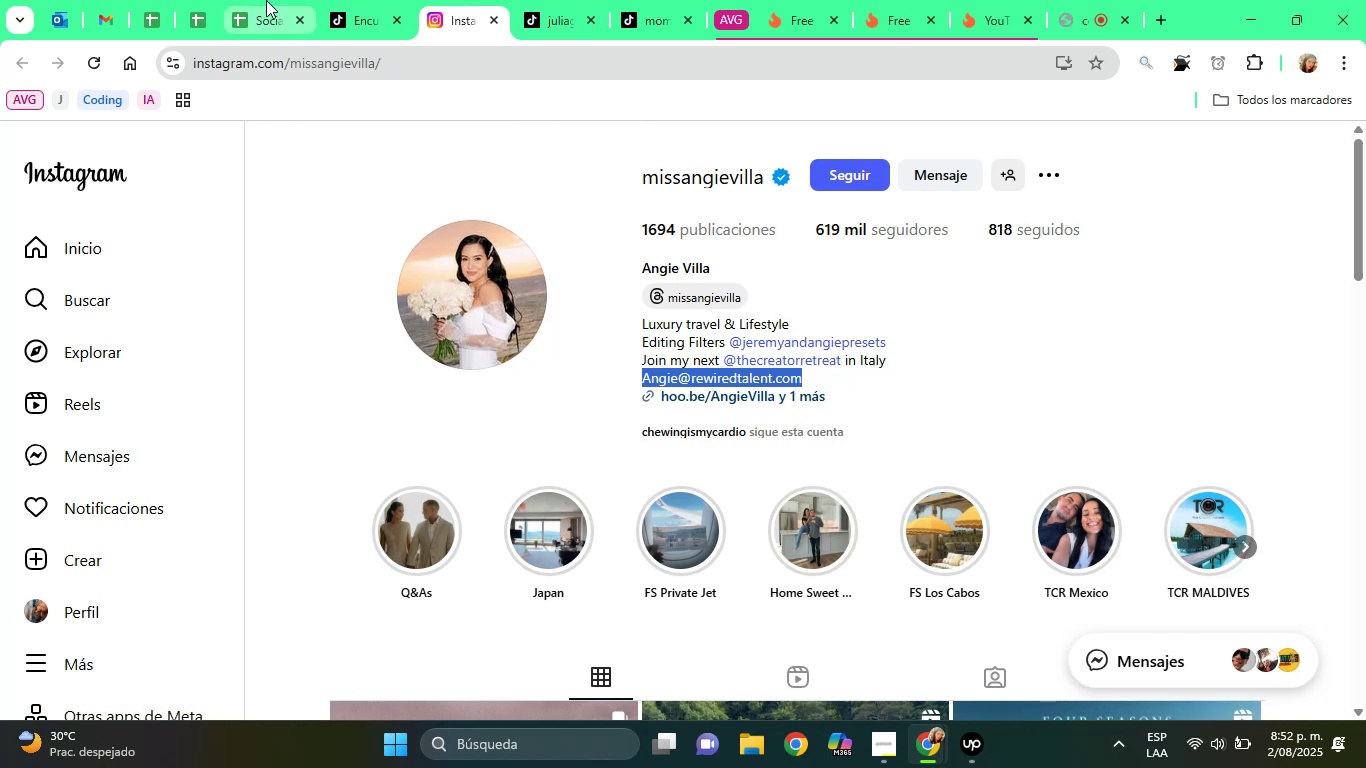 
left_click([260, 0])
 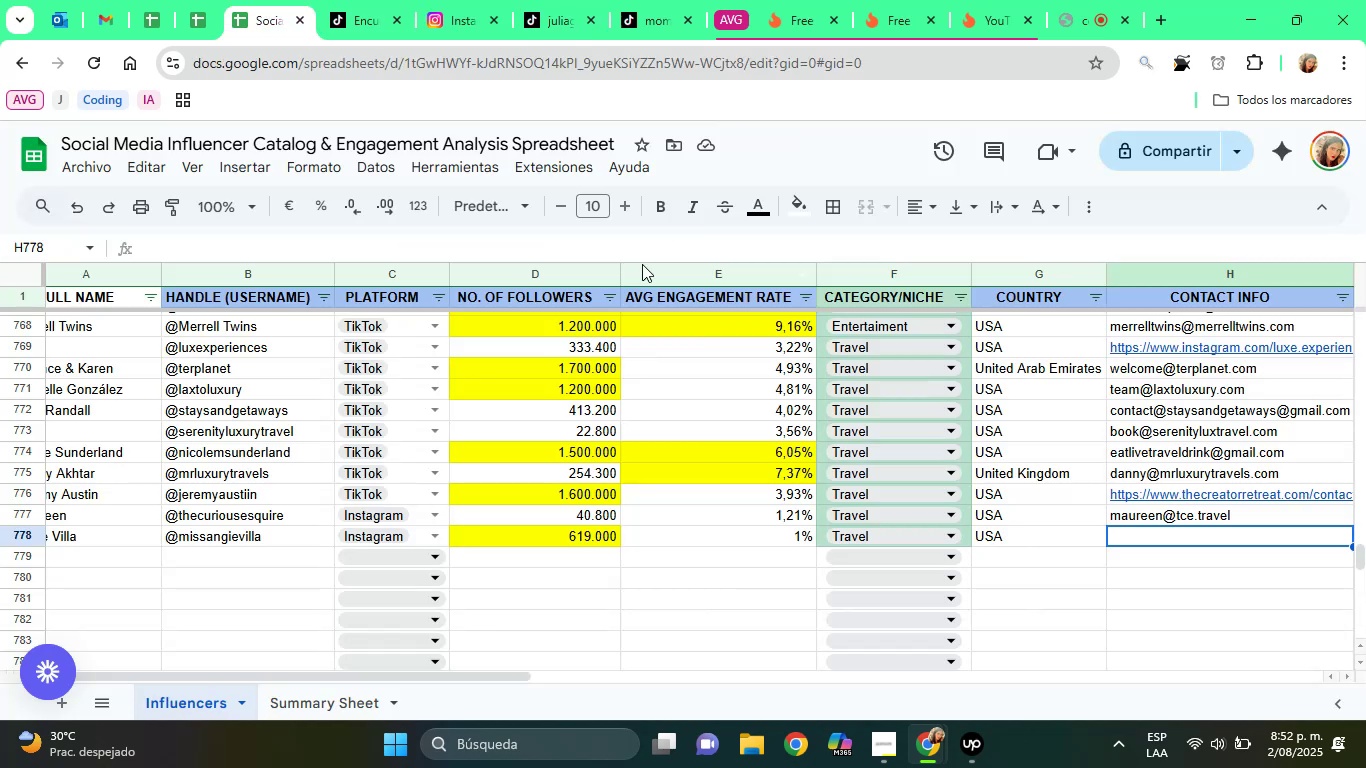 
key(Control+V)
 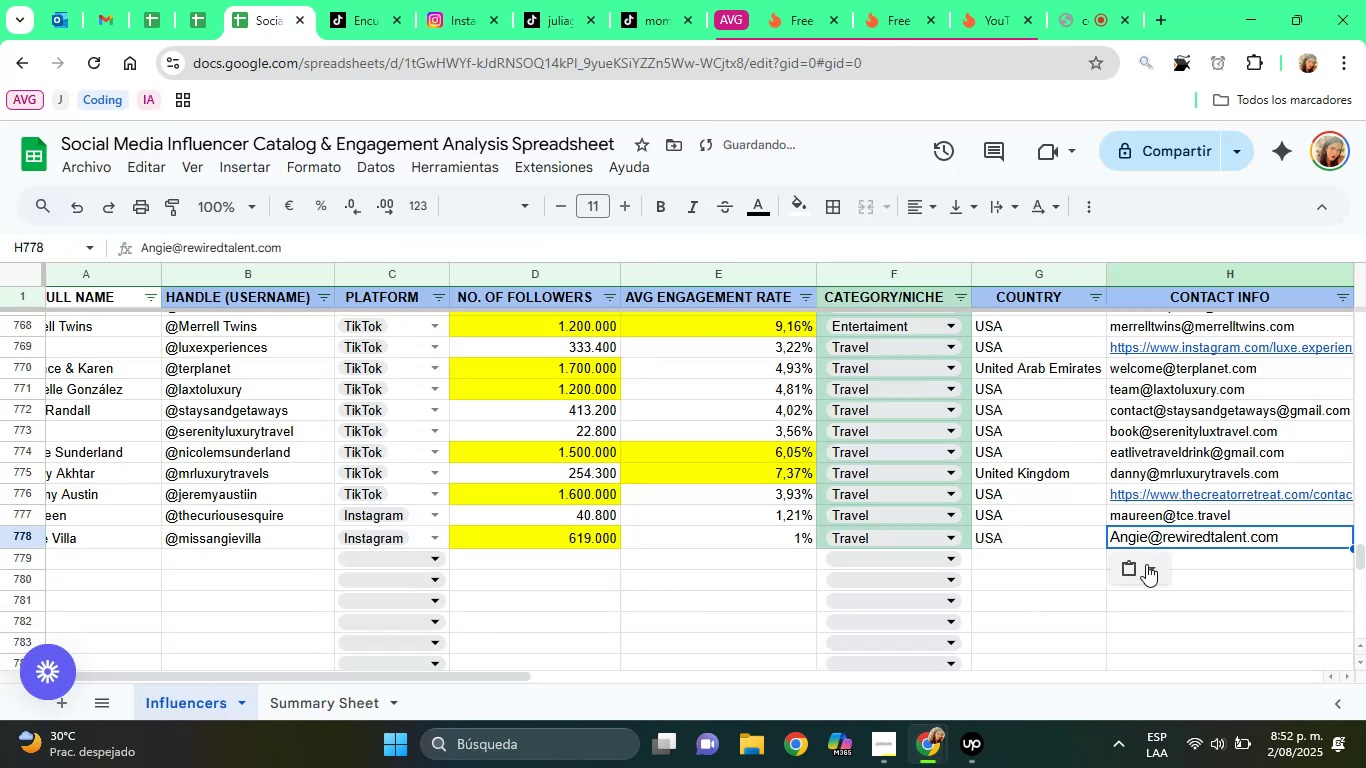 
left_click([1146, 564])
 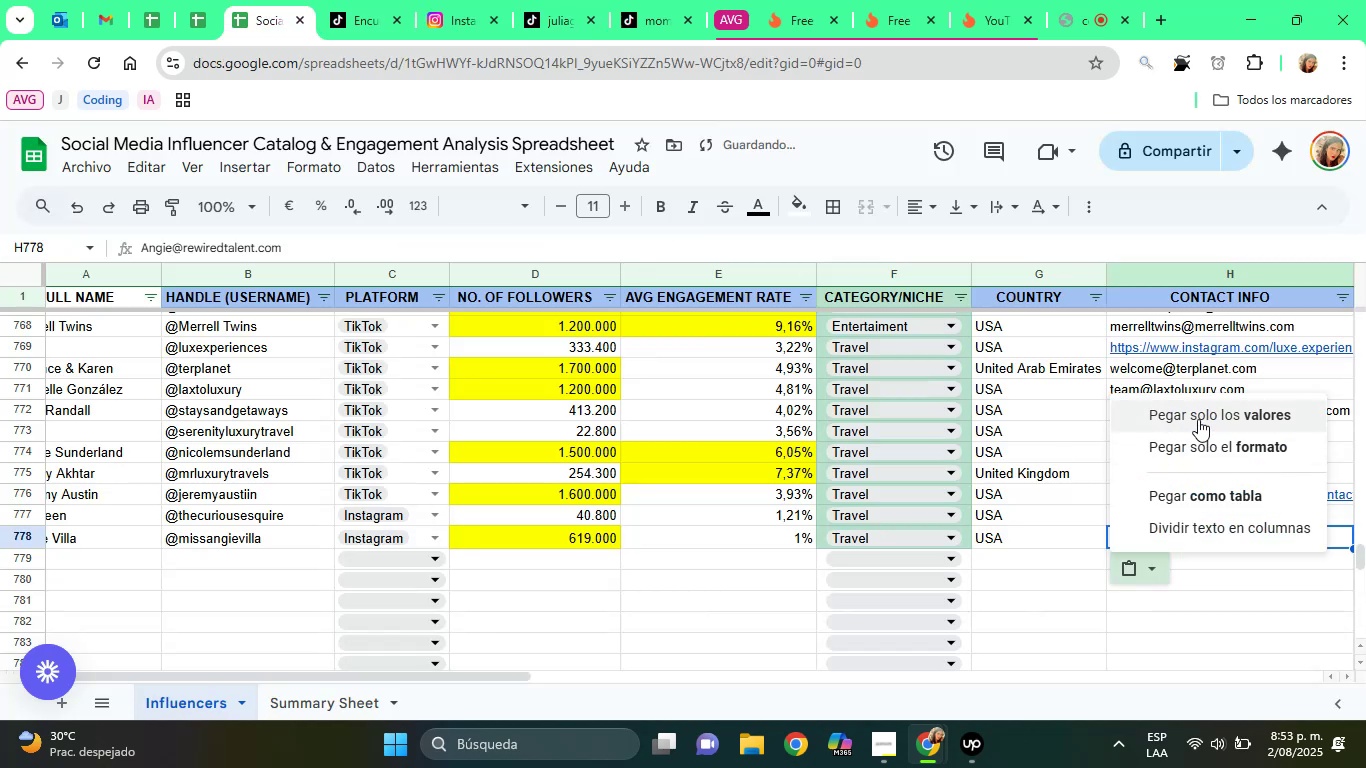 
left_click([1198, 419])
 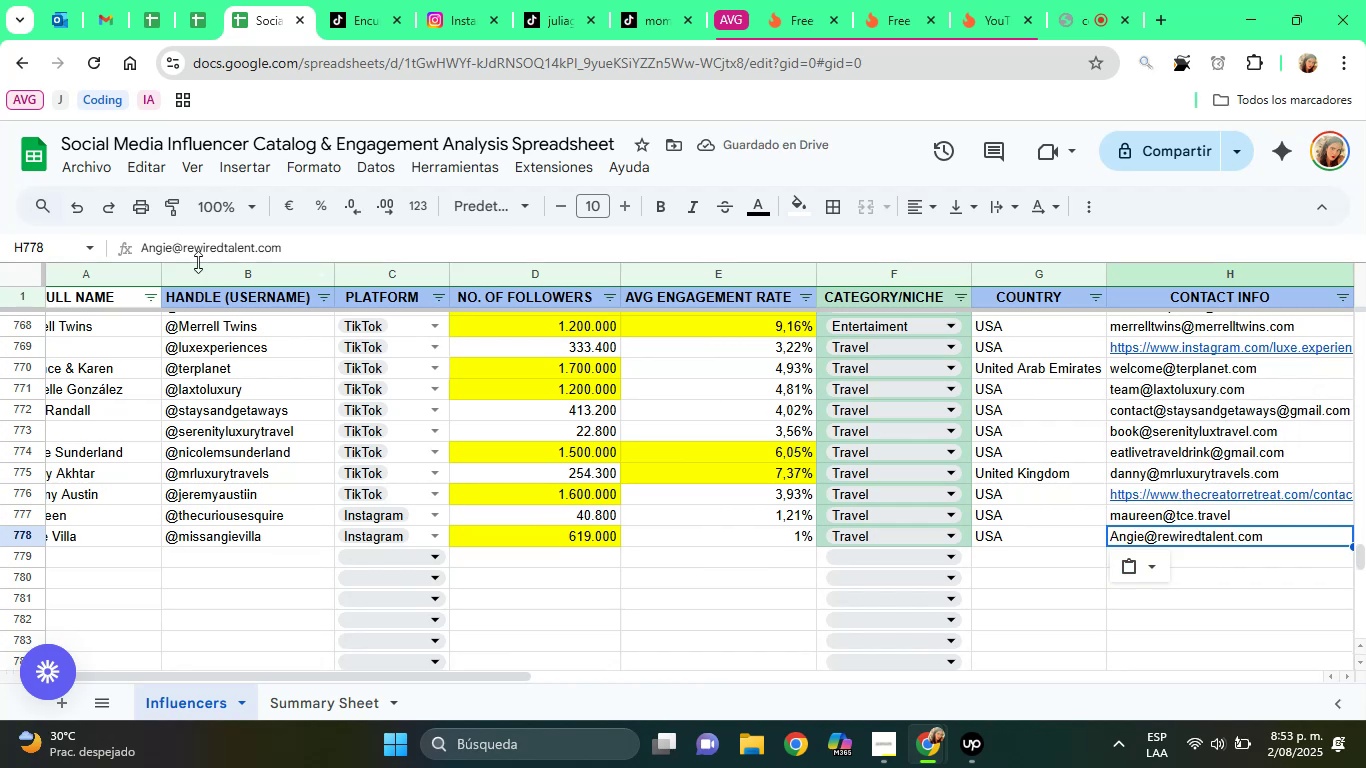 
left_click([146, 250])
 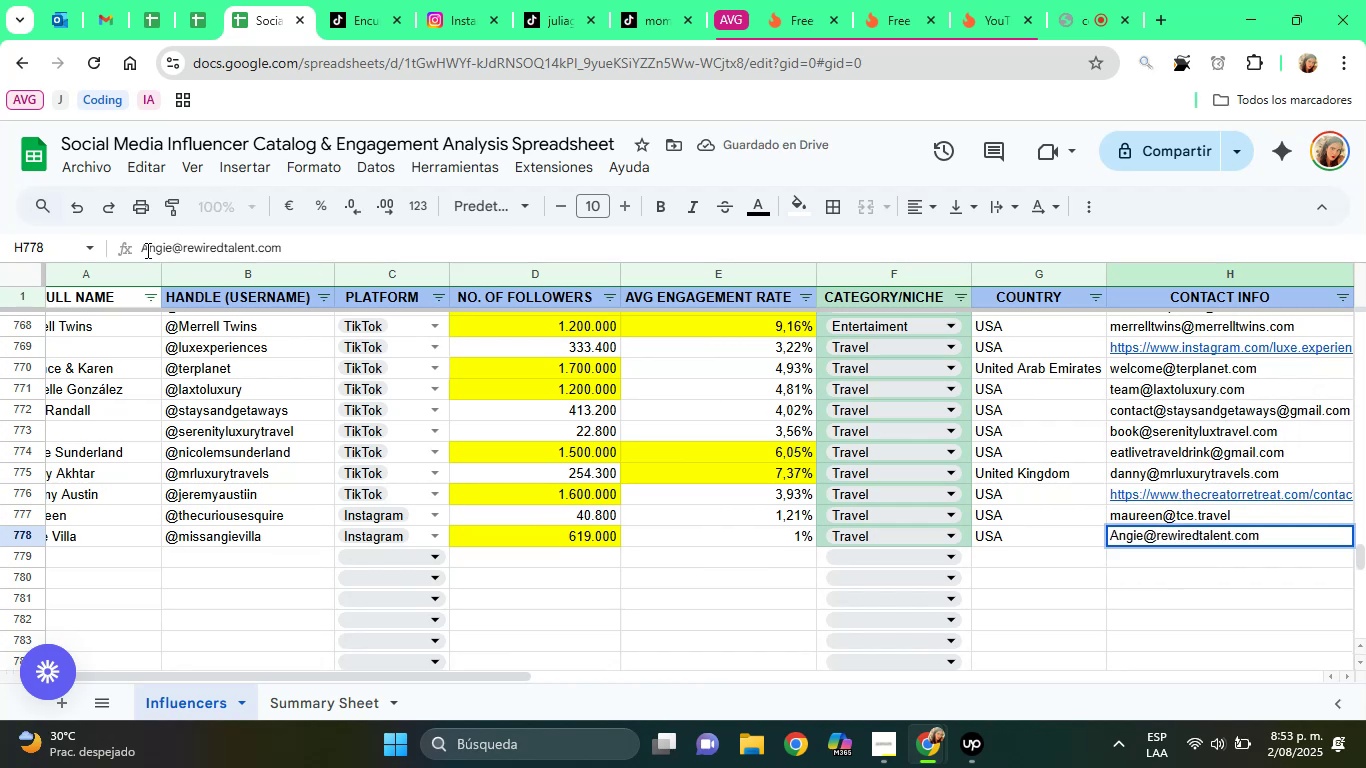 
key(Backspace)
 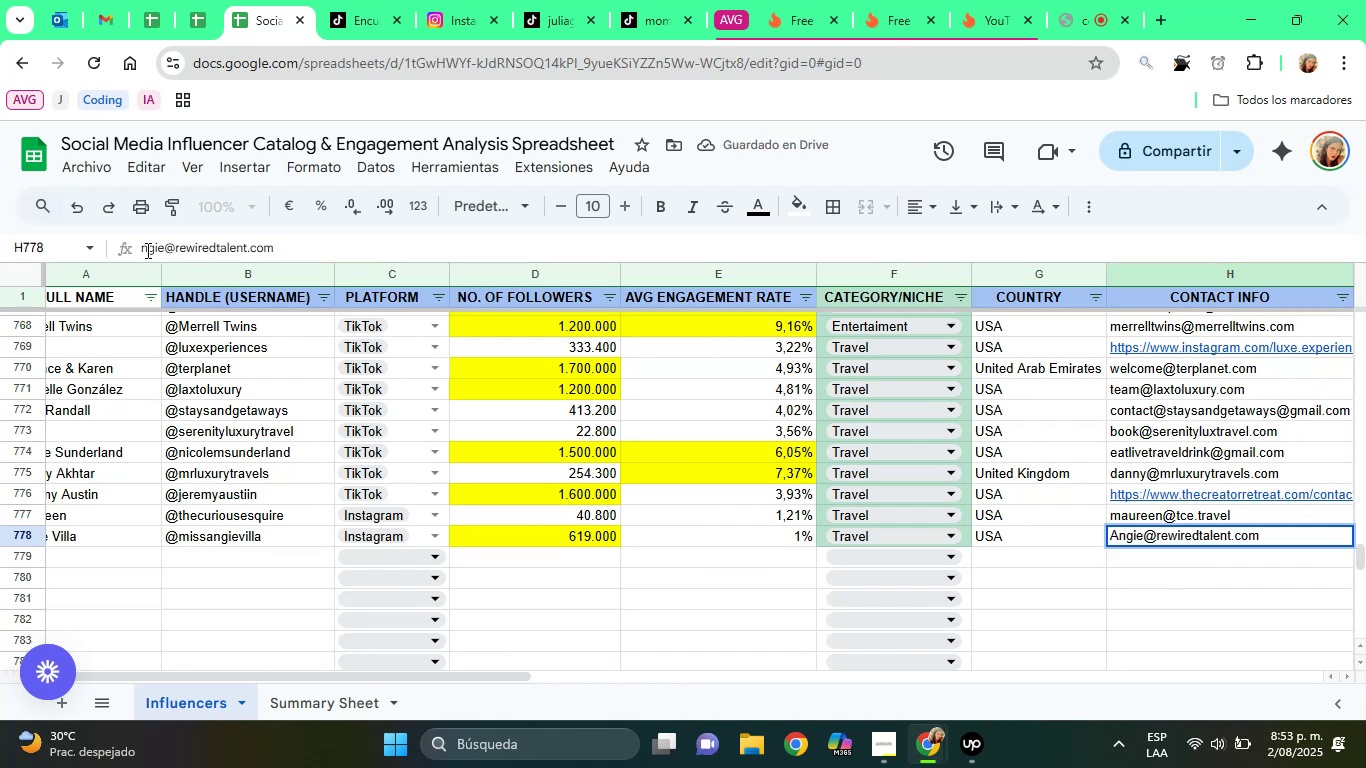 
key(A)
 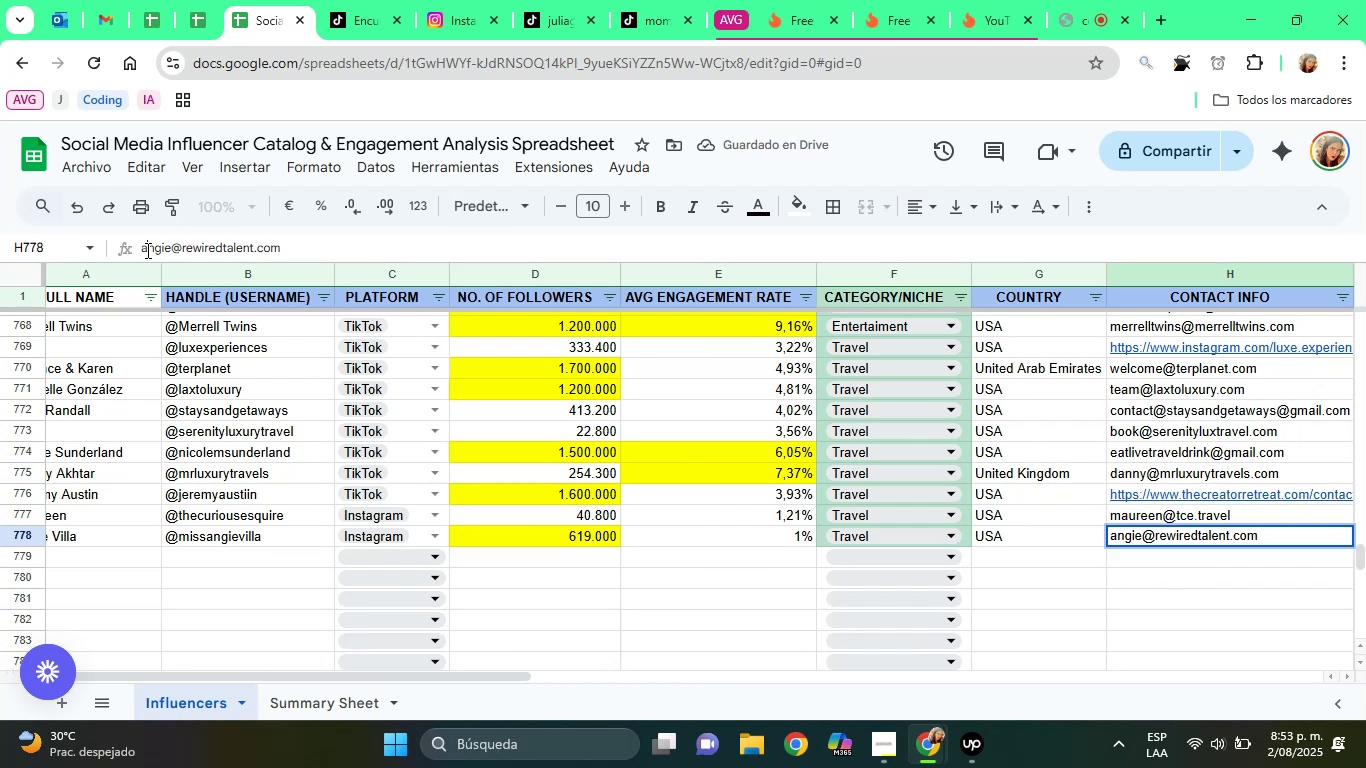 
key(Enter)
 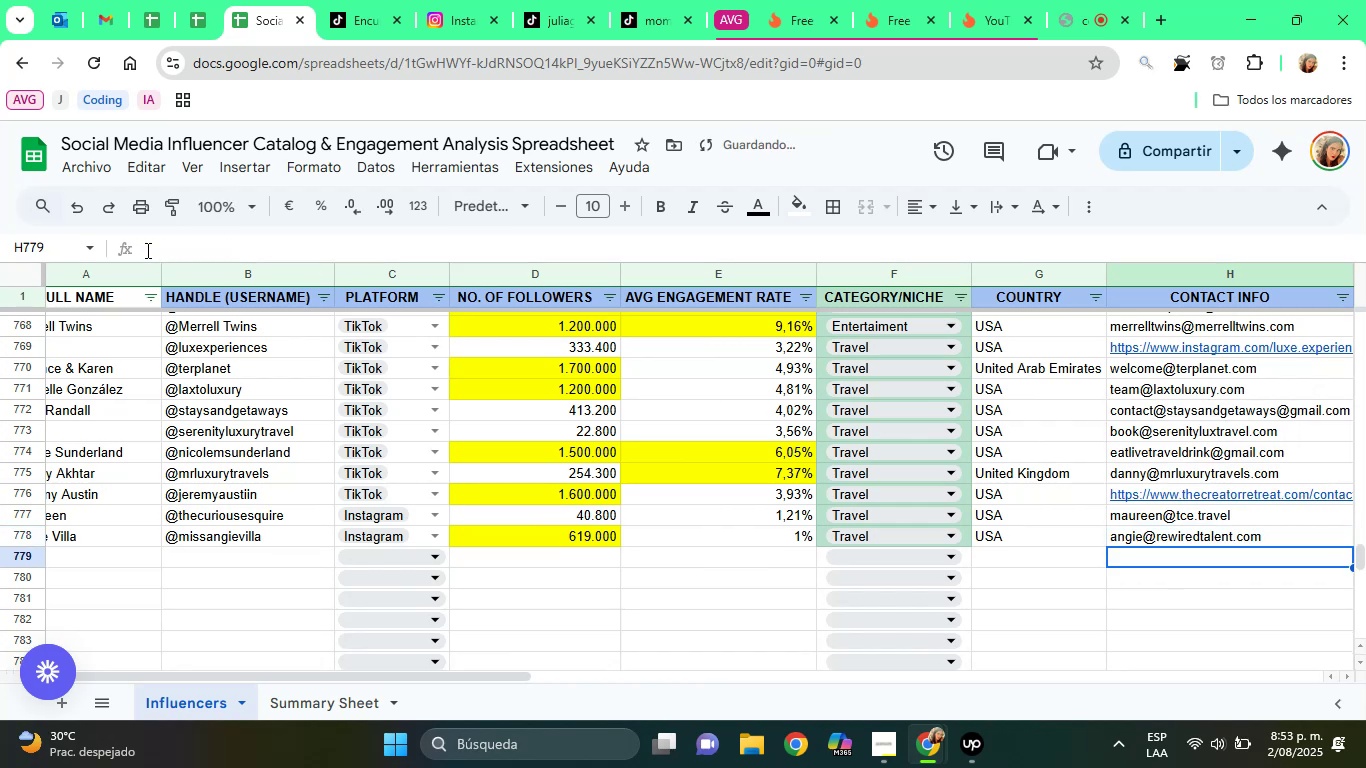 
key(ArrowUp)
 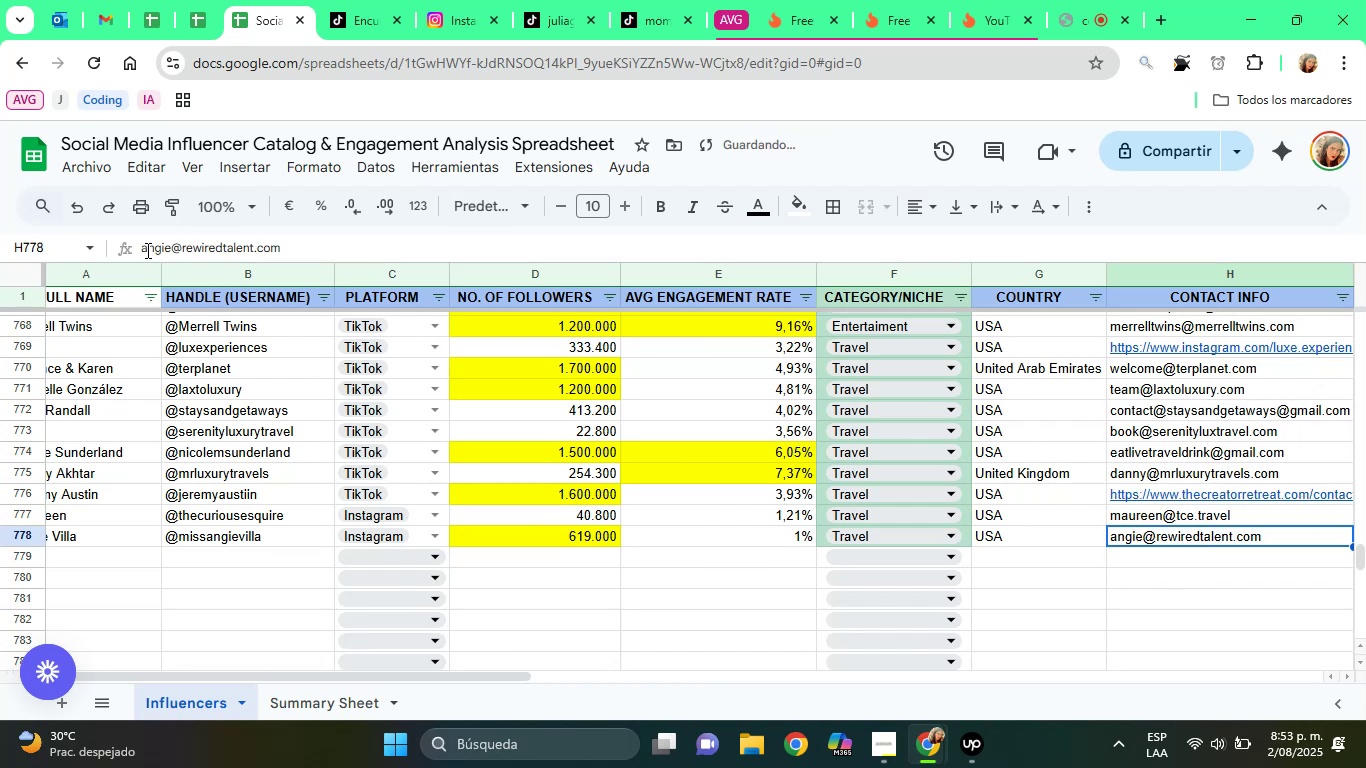 
key(ArrowRight)
 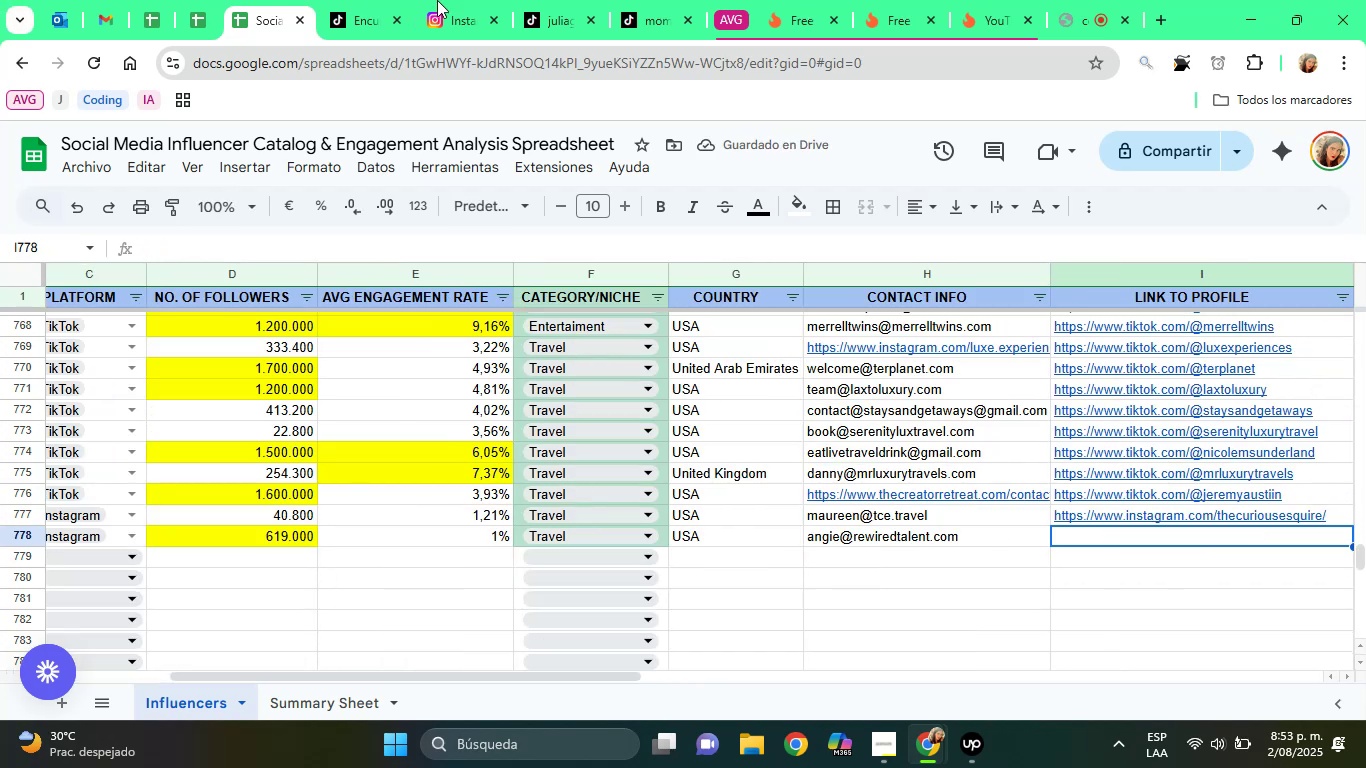 
left_click([456, 0])
 